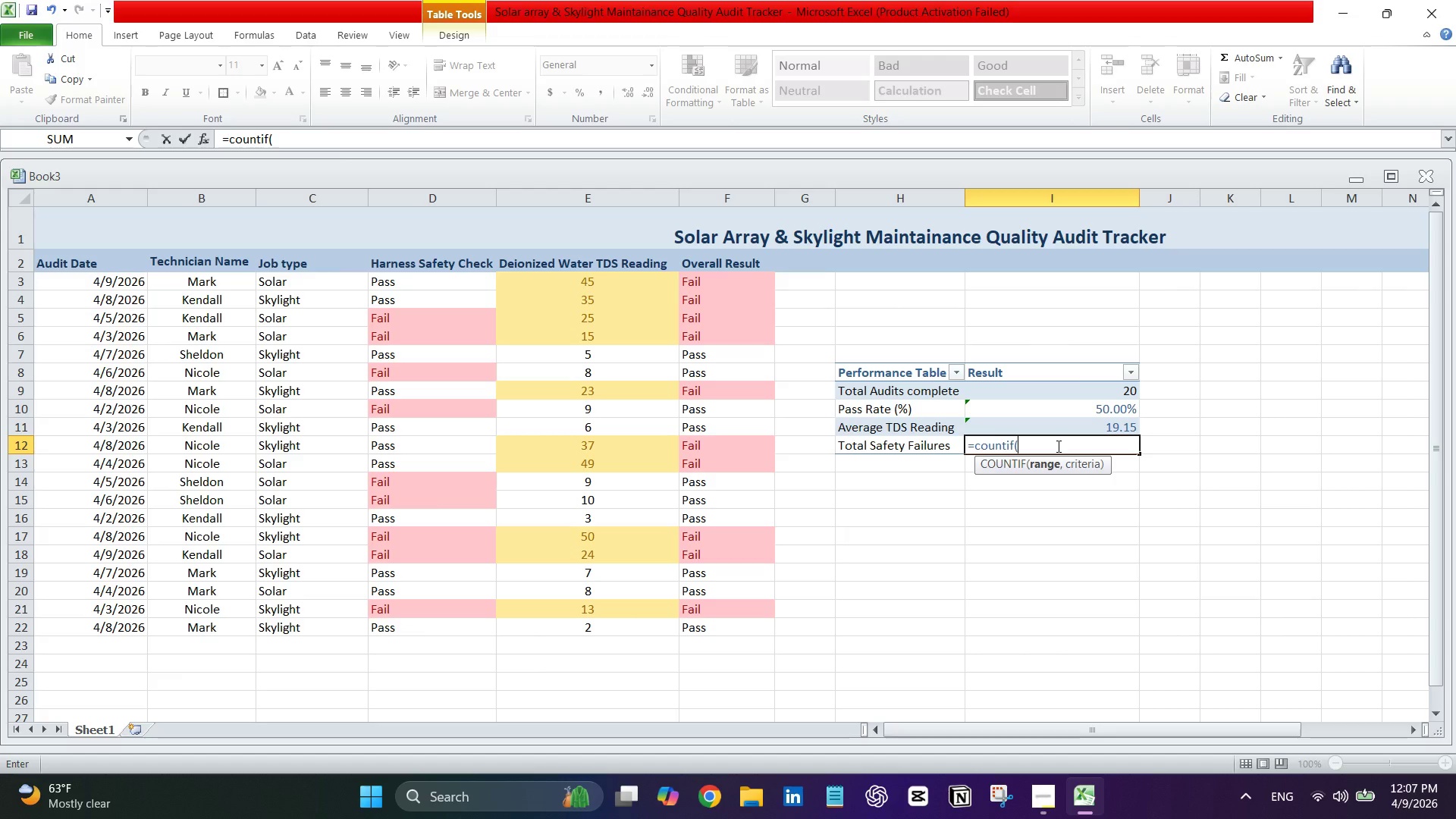 
left_click_drag(start_coordinate=[428, 278], to_coordinate=[457, 629])
 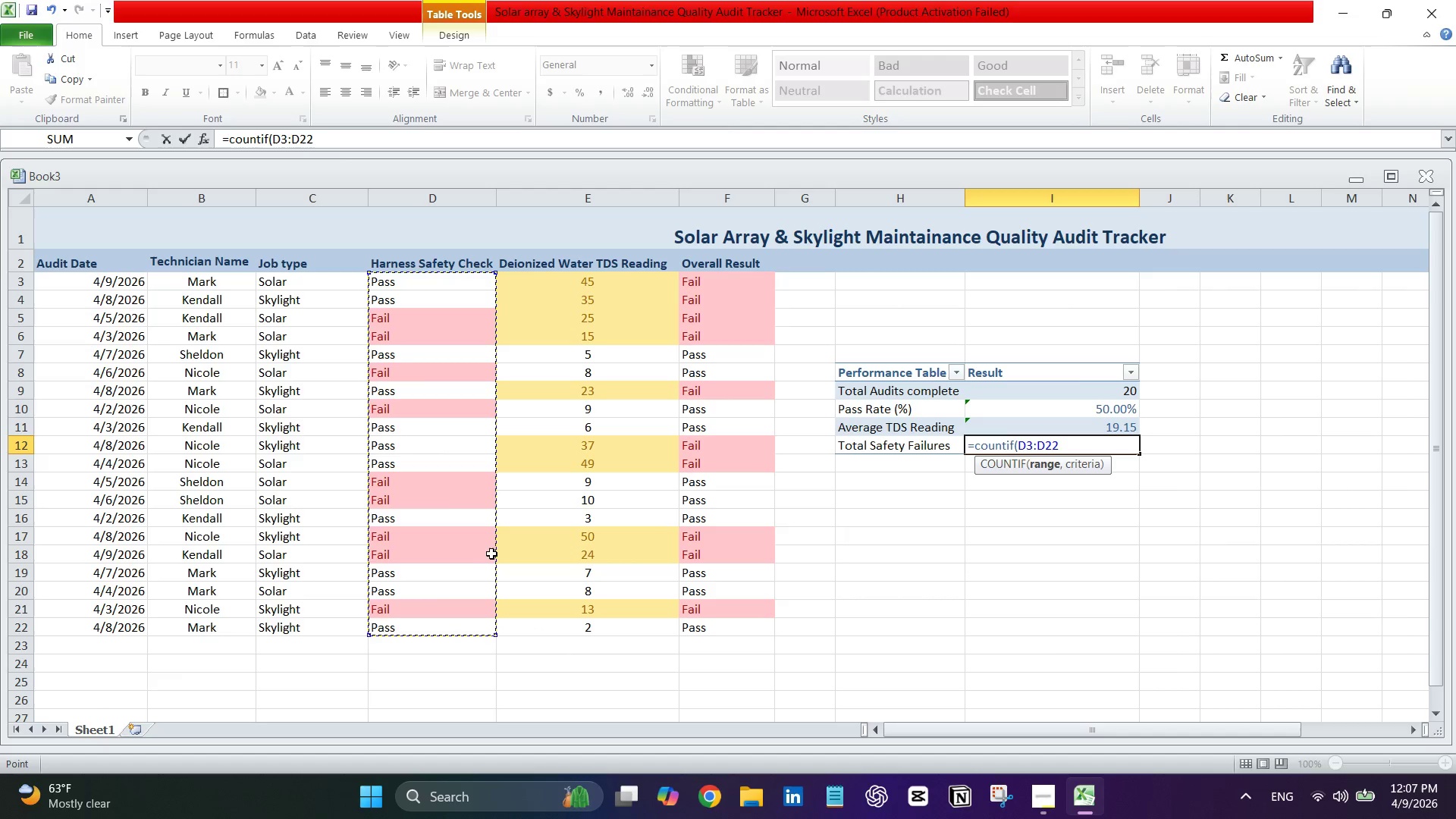 
type(,"fail)
 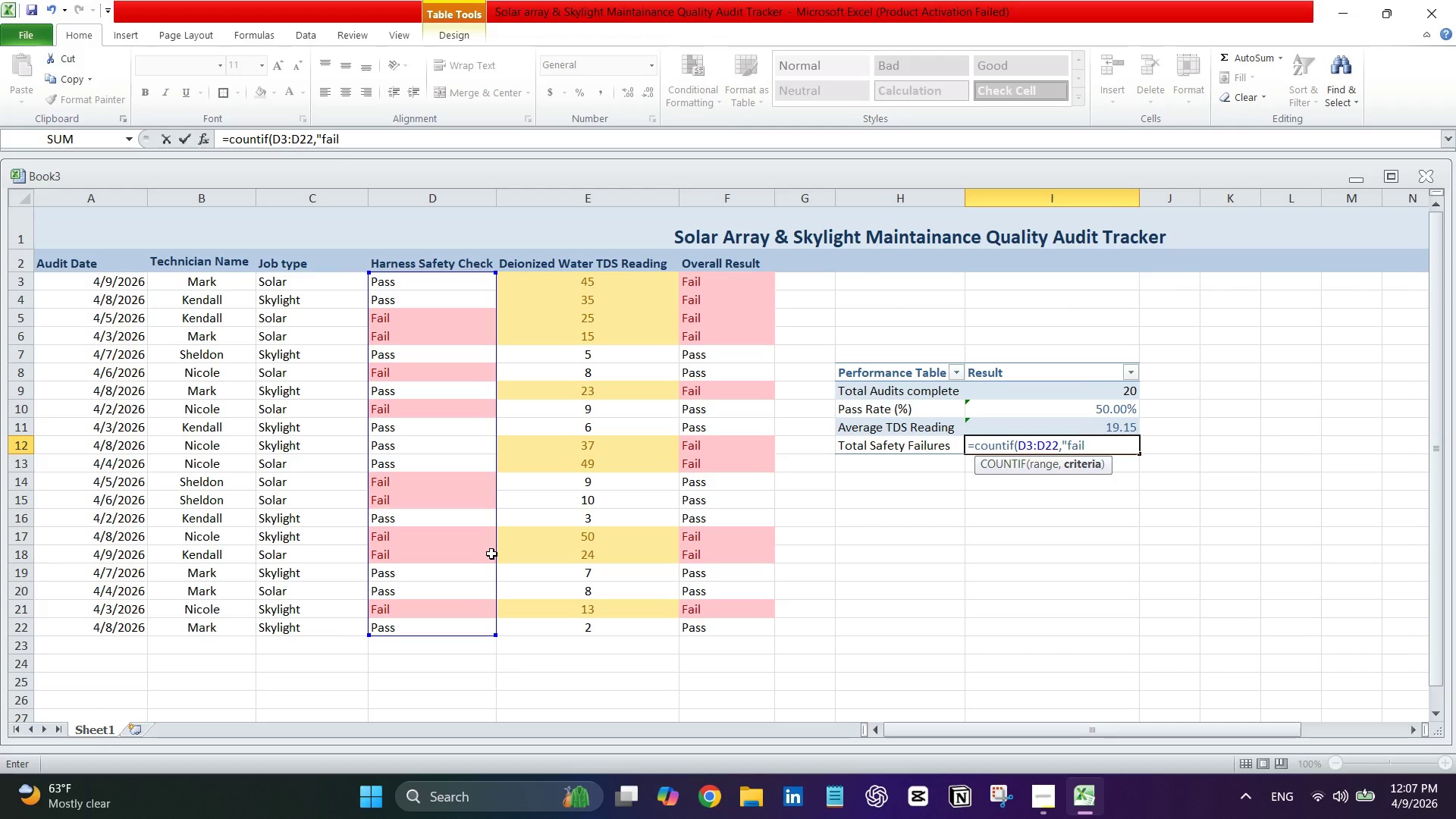 
key(ArrowLeft)
 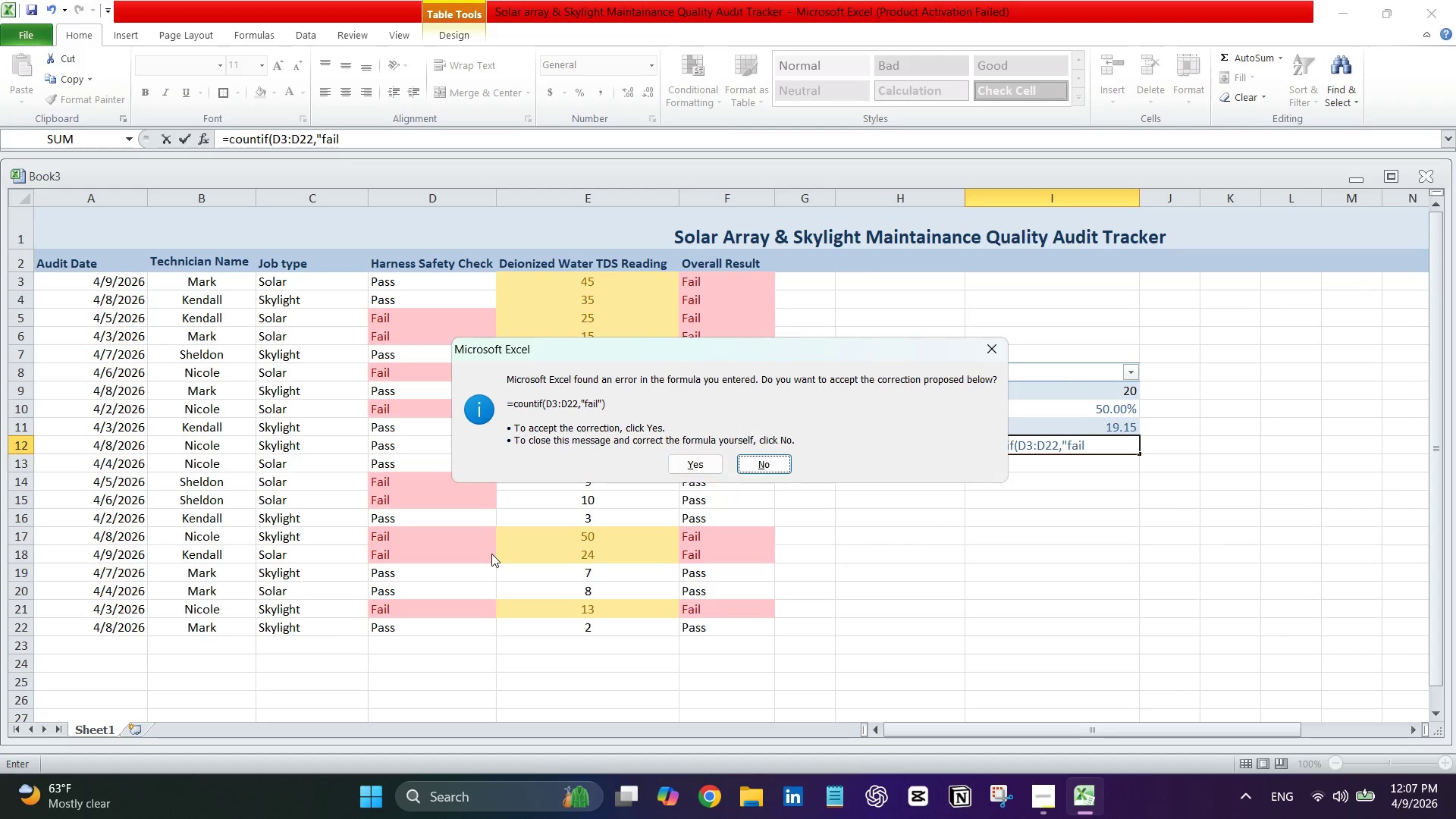 
key(ArrowLeft)
 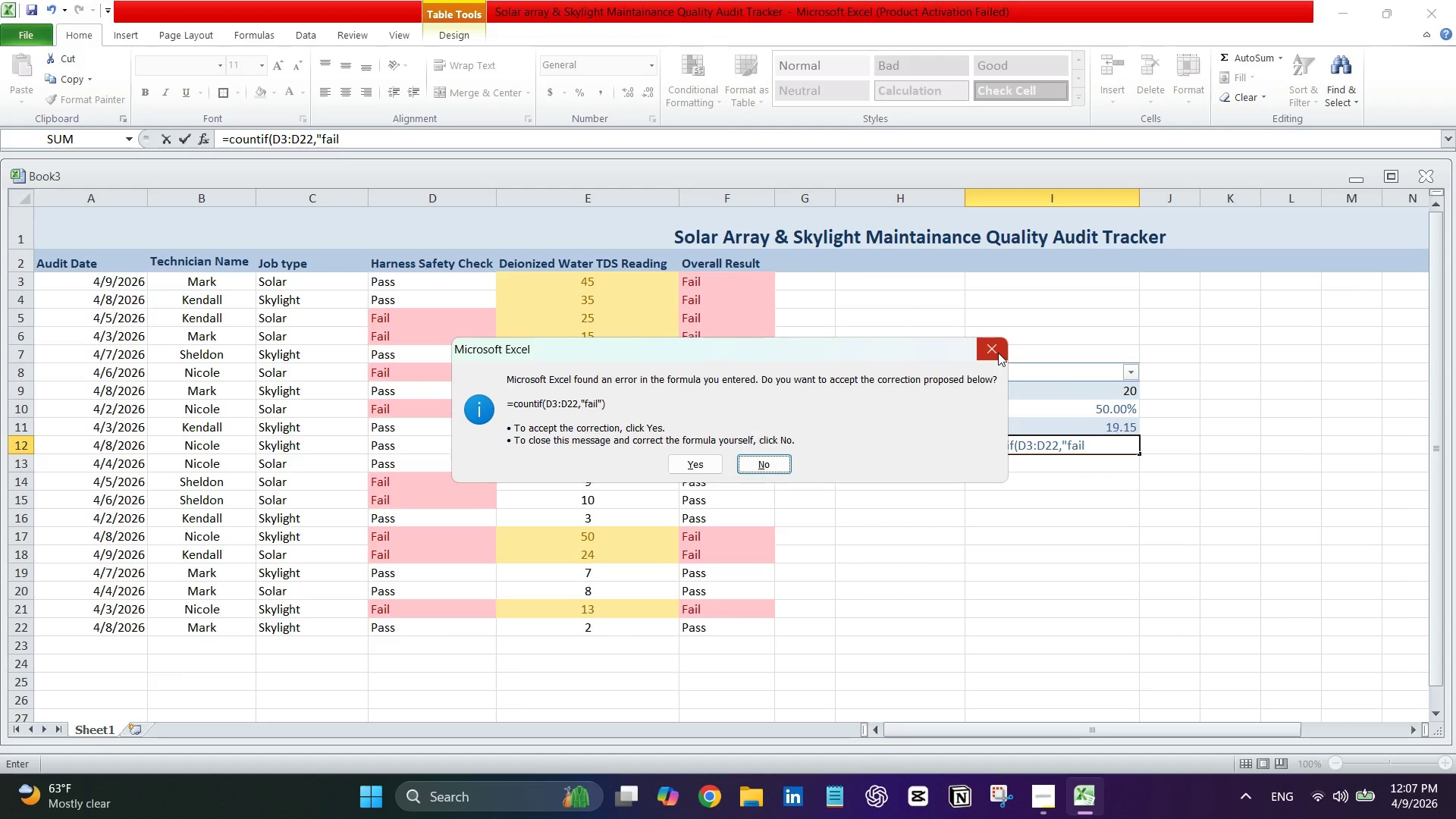 
left_click([998, 350])
 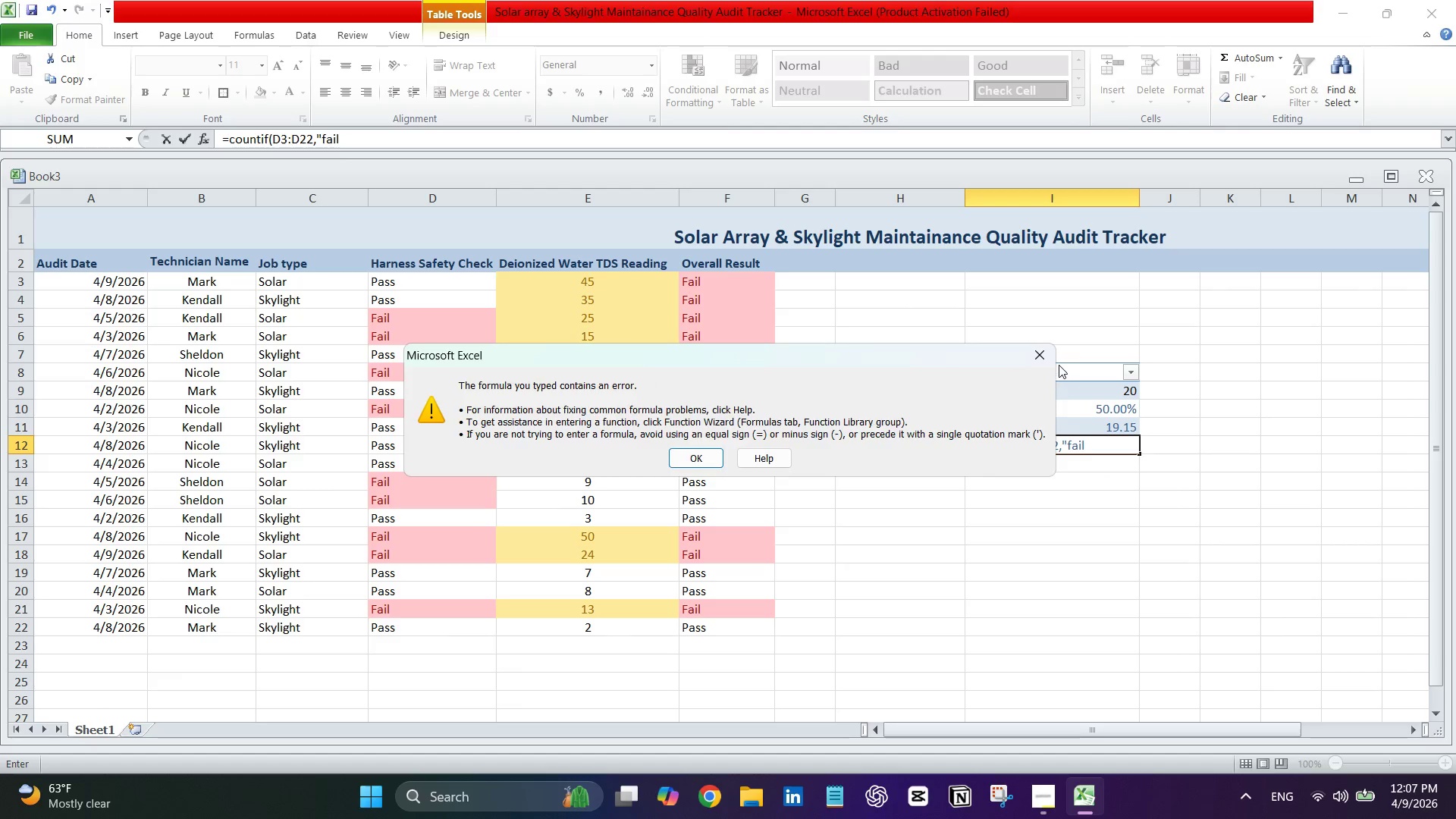 
left_click([1043, 356])
 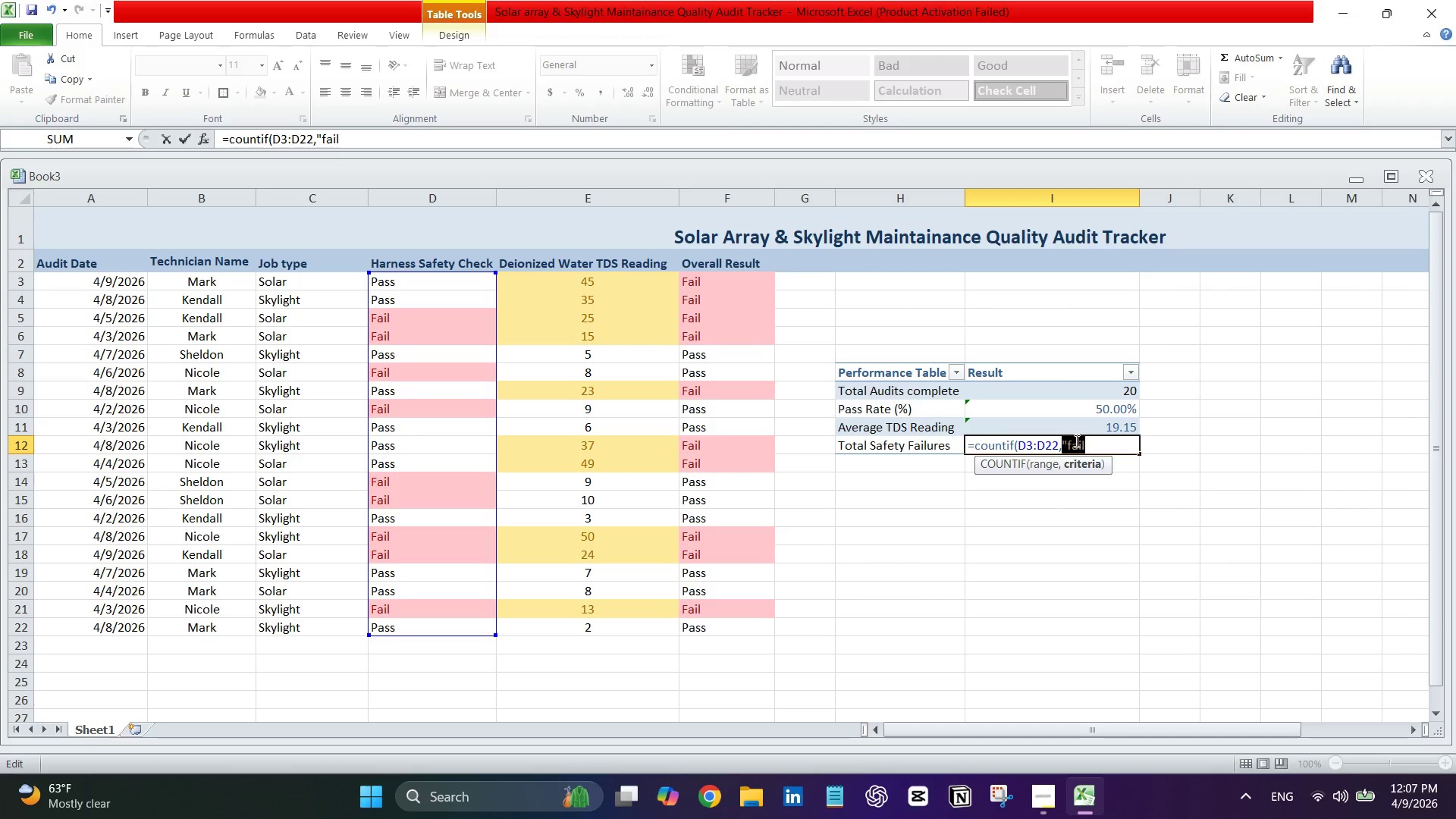 
left_click([1070, 441])
 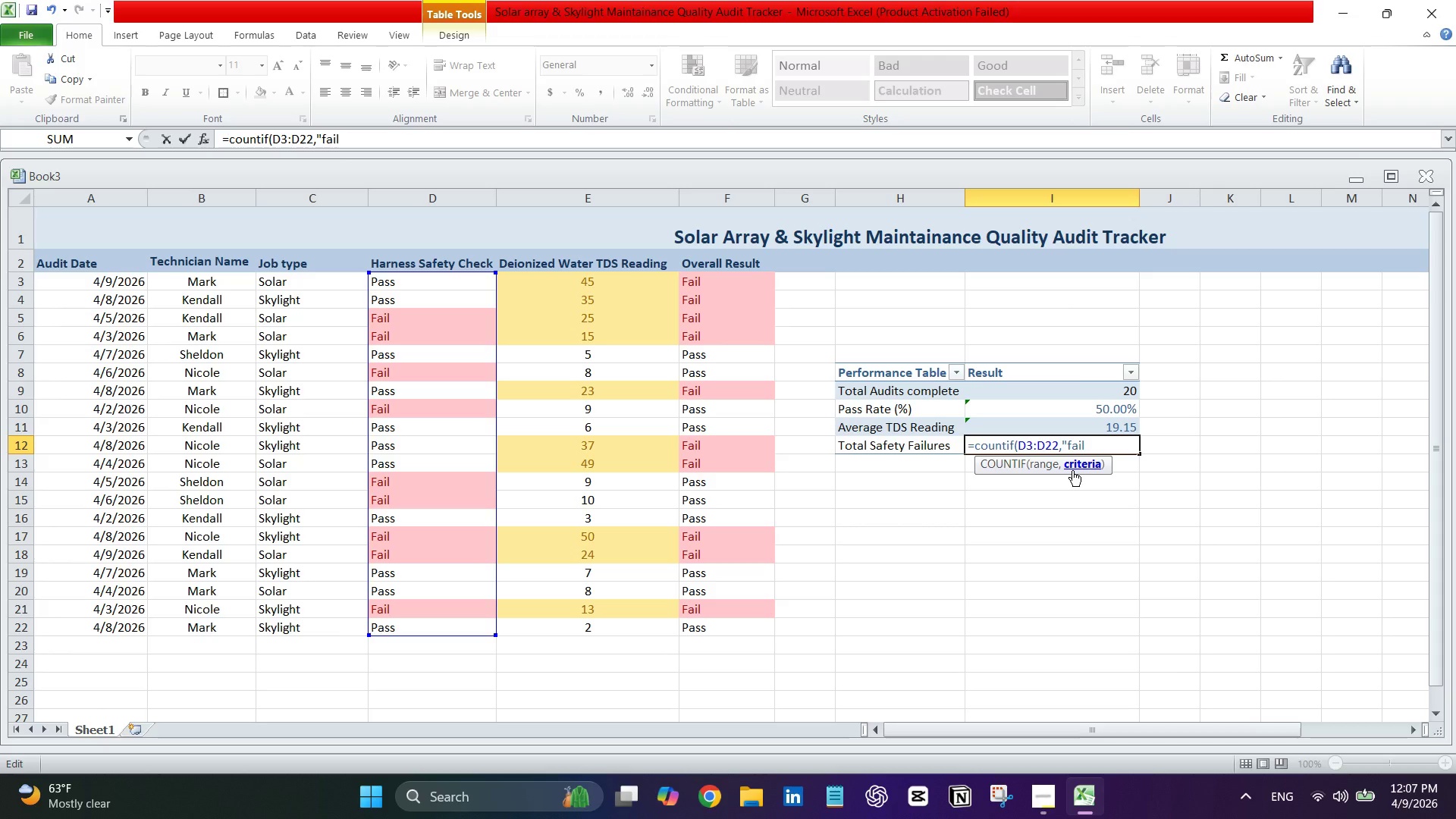 
key(Backspace)
 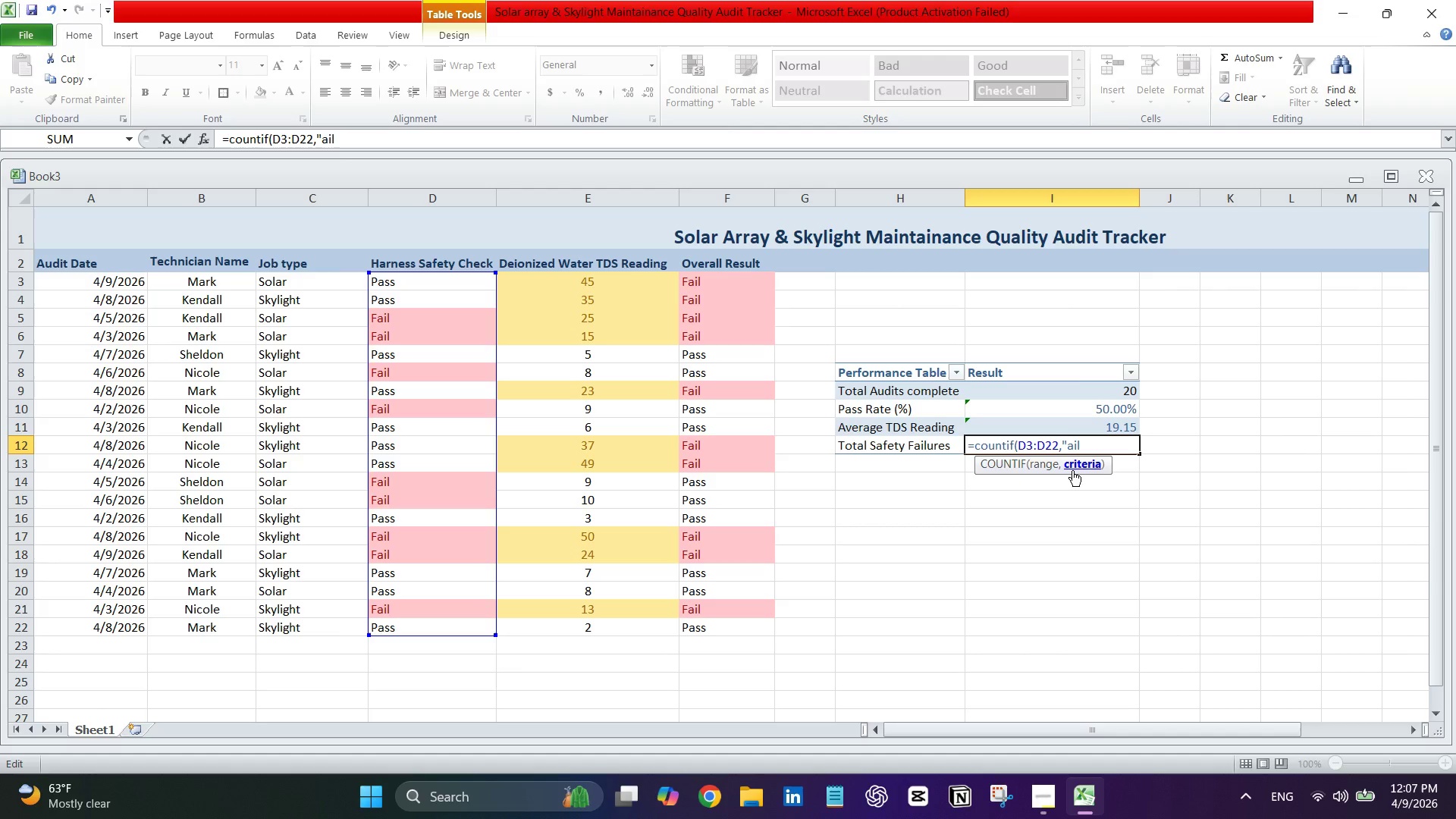 
scroll: coordinate [1072, 470], scroll_direction: up, amount: 1.0
 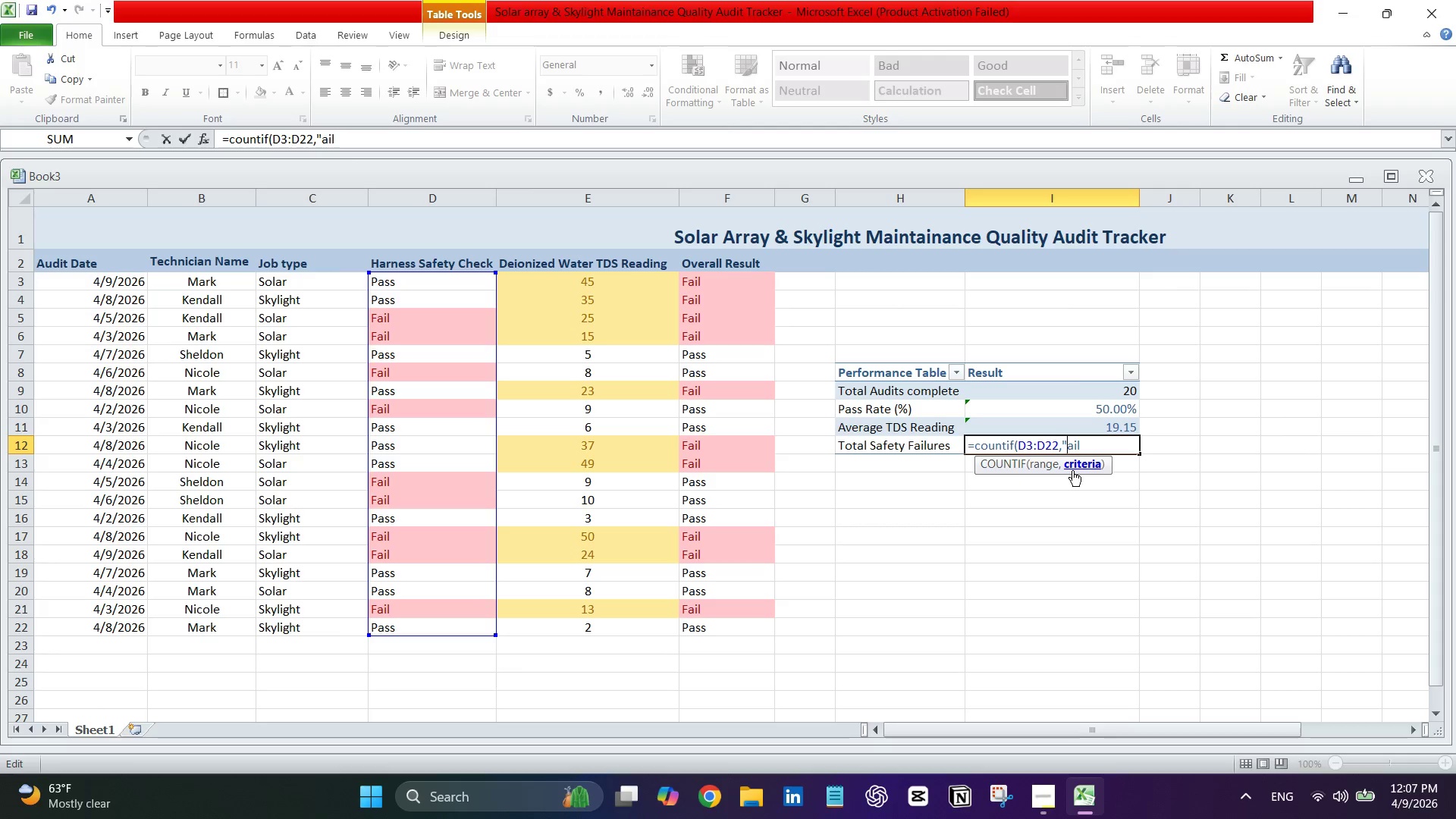 
key(Shift+F)
 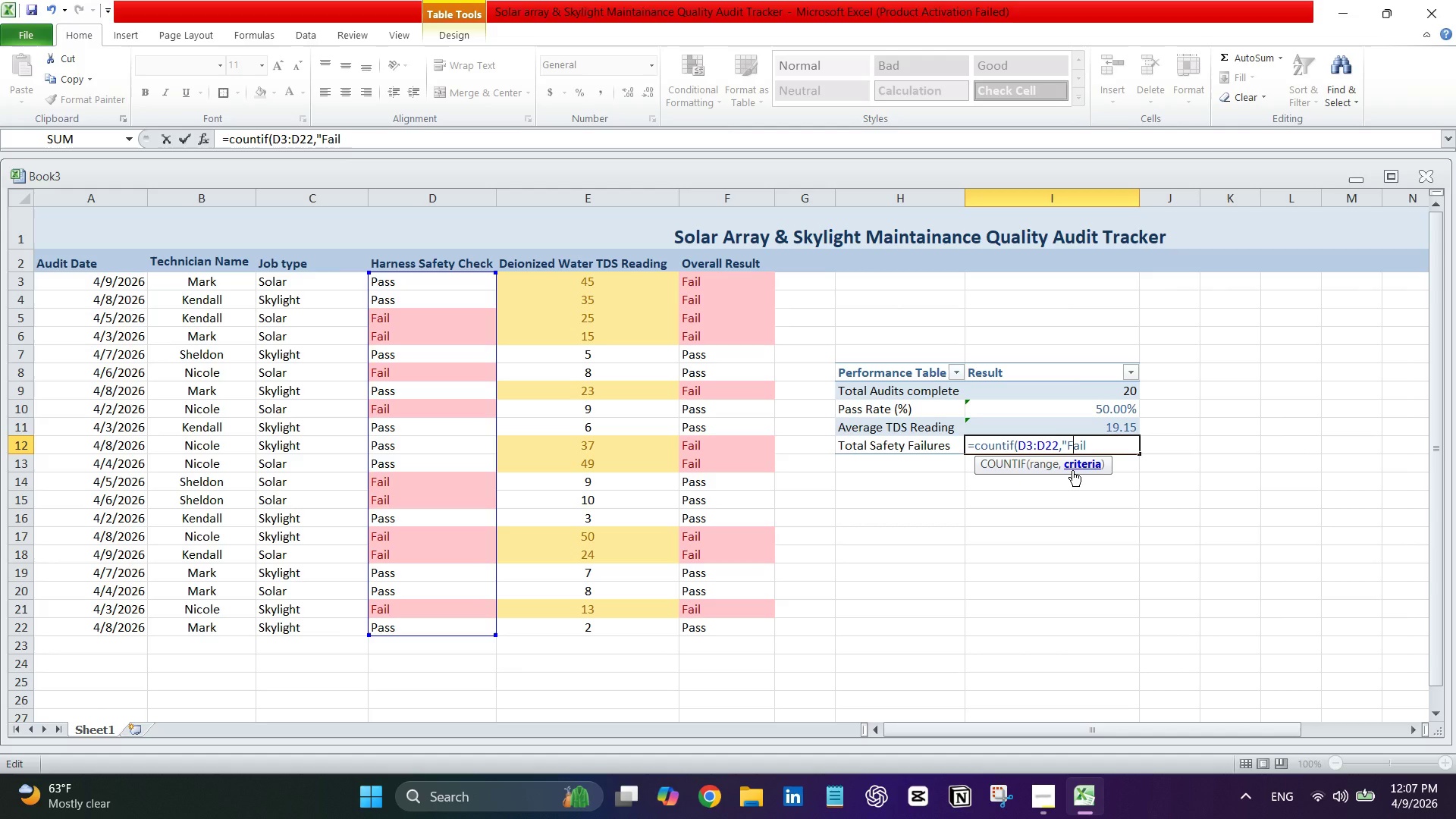 
key(ArrowRight)
 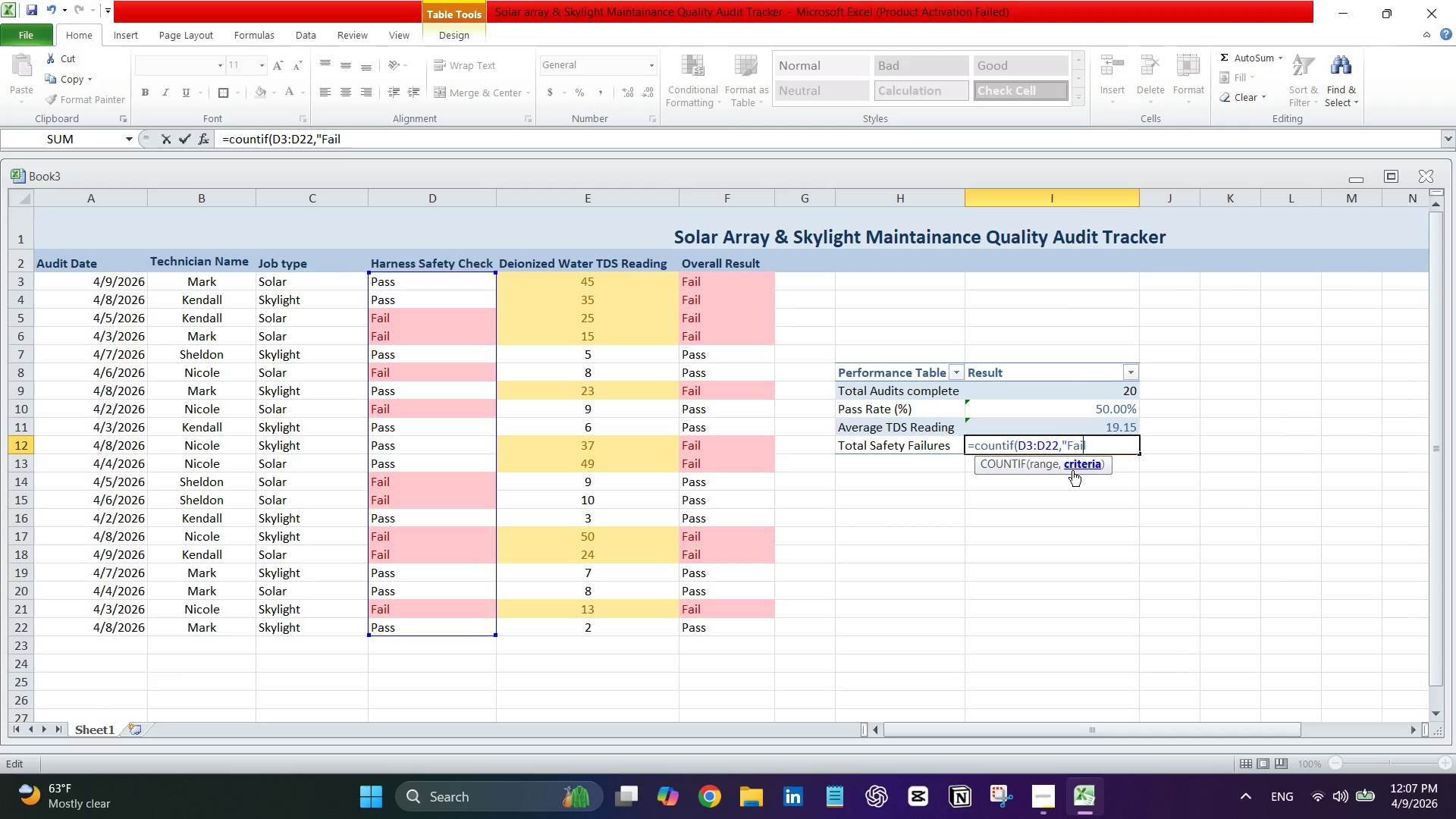 
key(ArrowRight)
 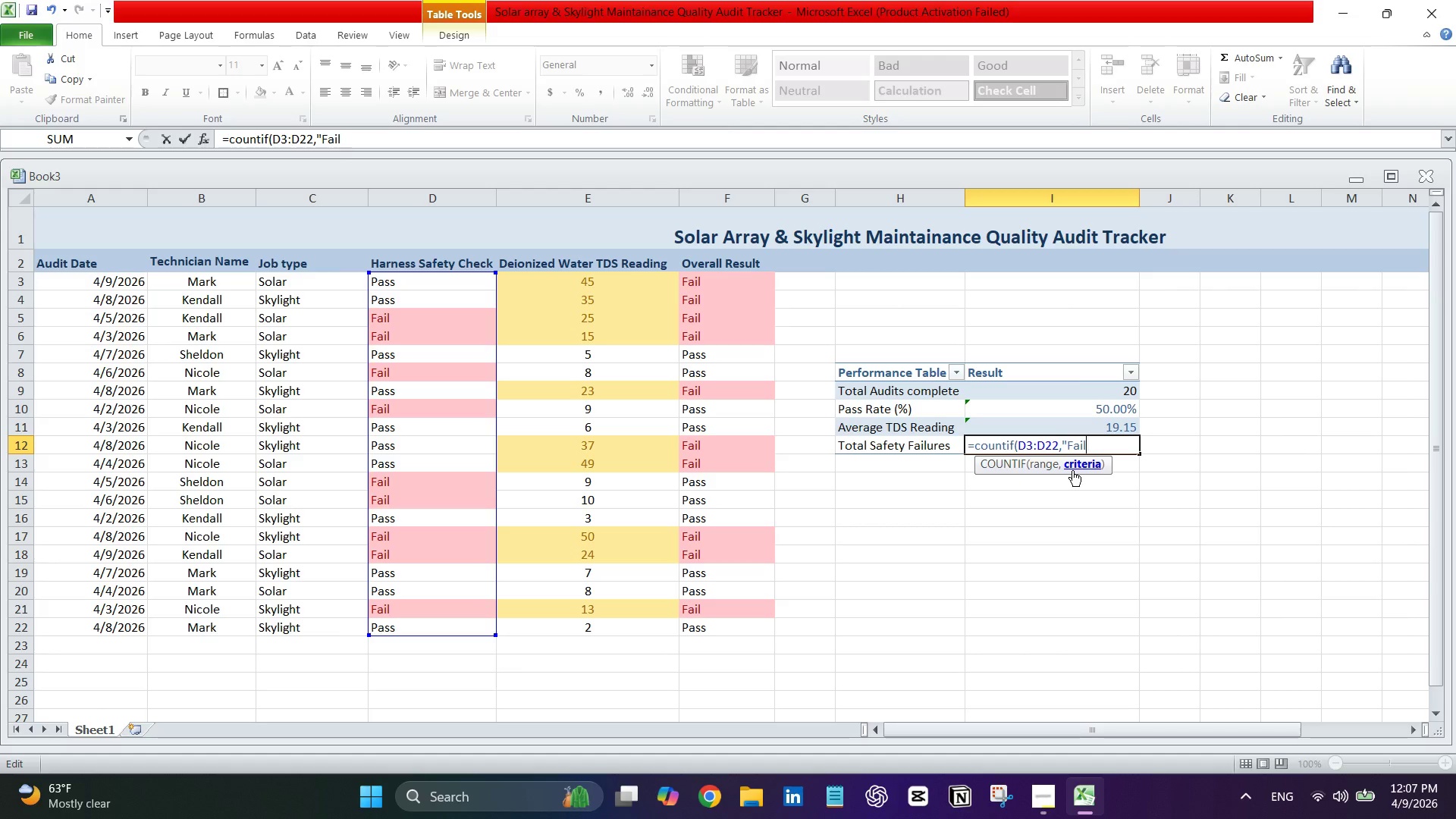 
key(ArrowRight)
 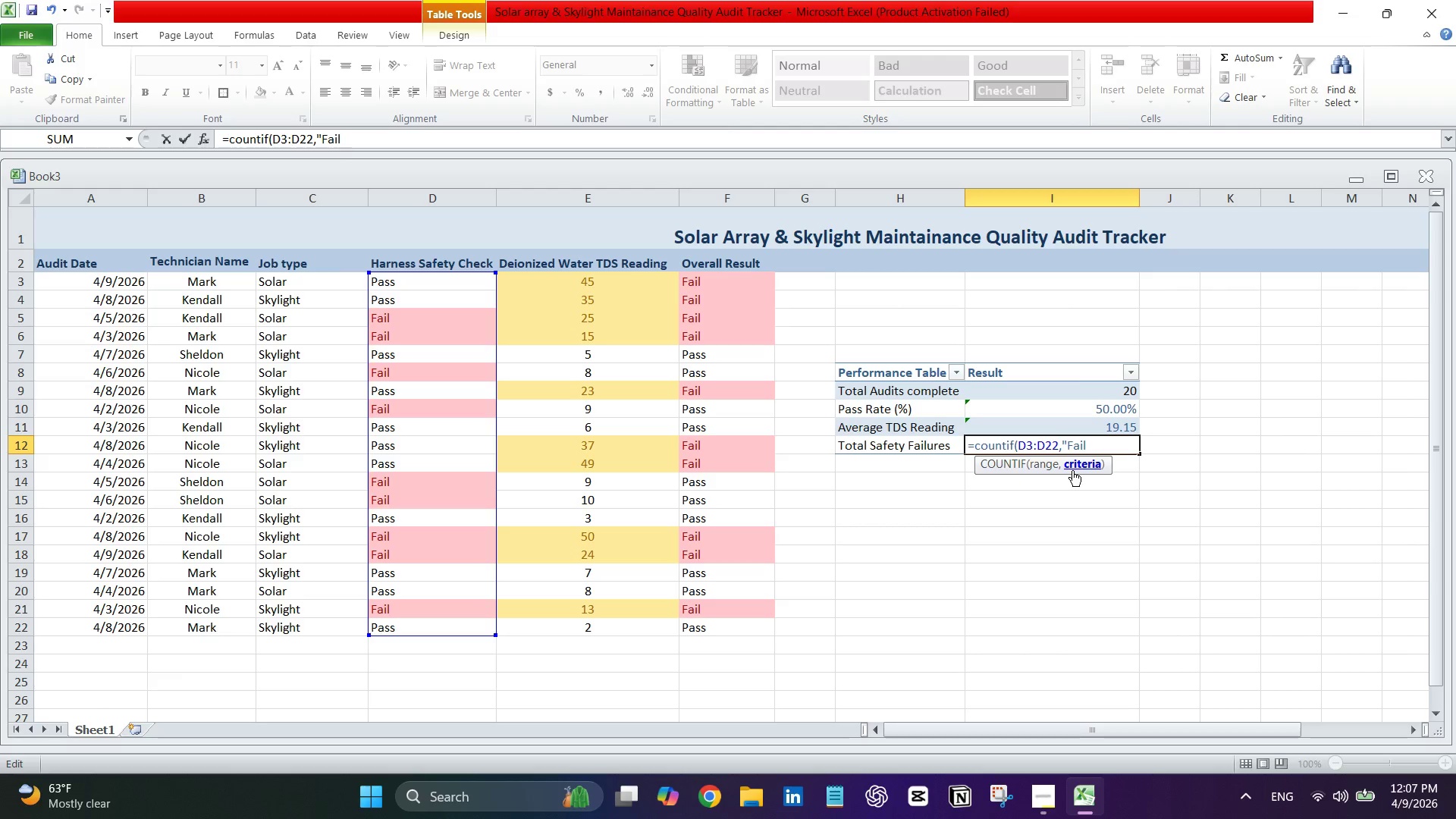 
key(Shift+Quote)
 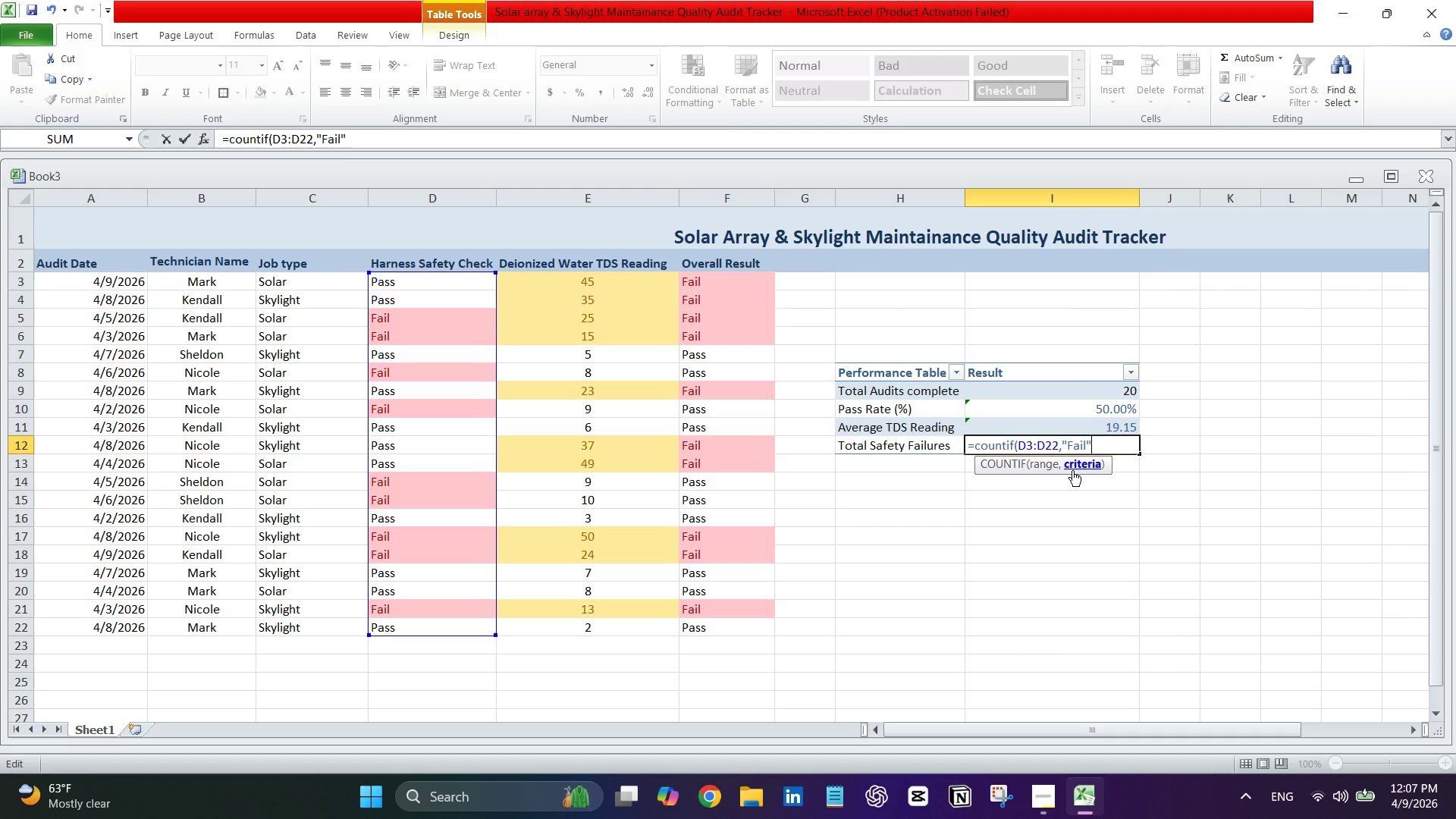 
key(Shift+0)
 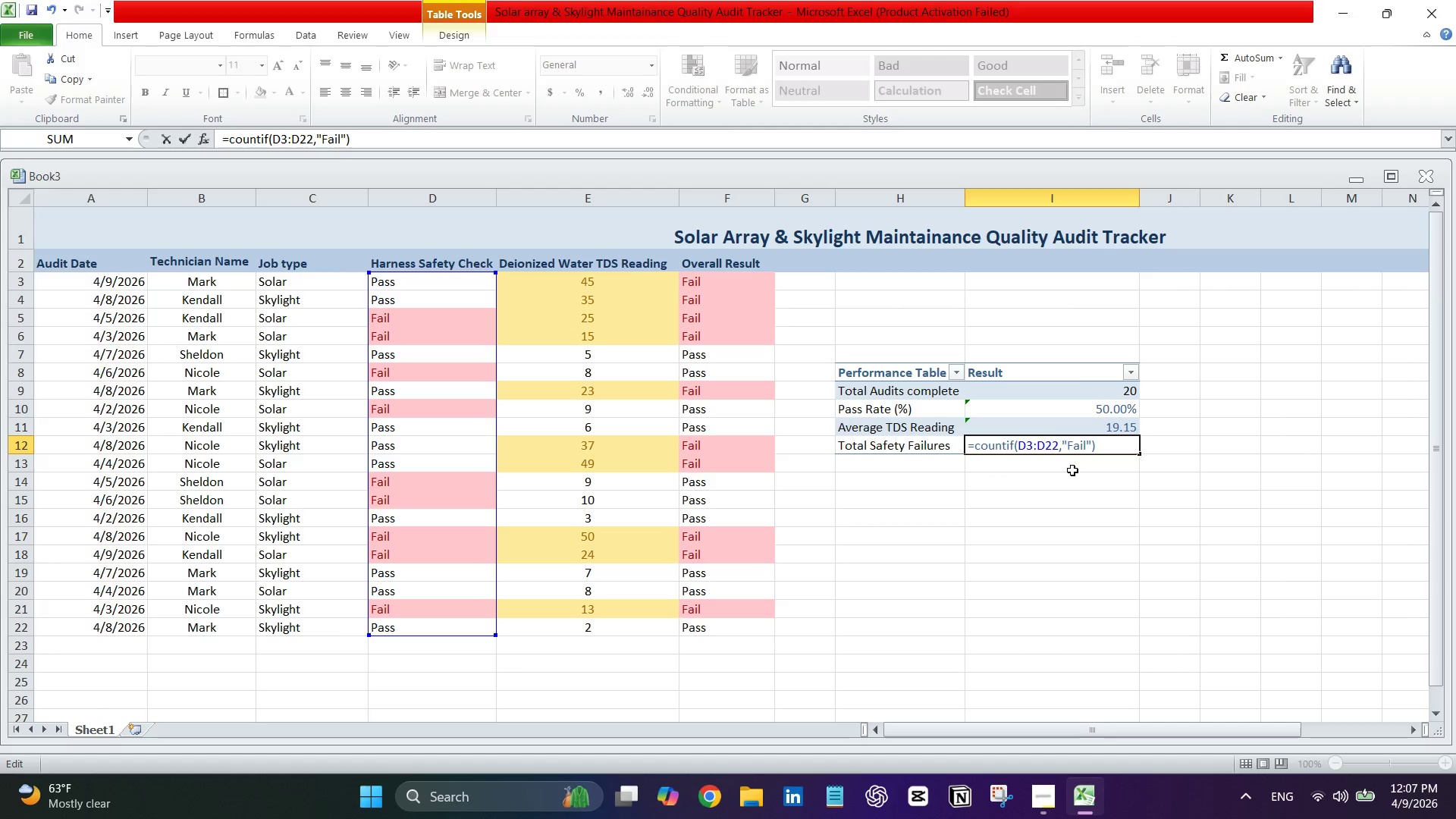 
key(Enter)
 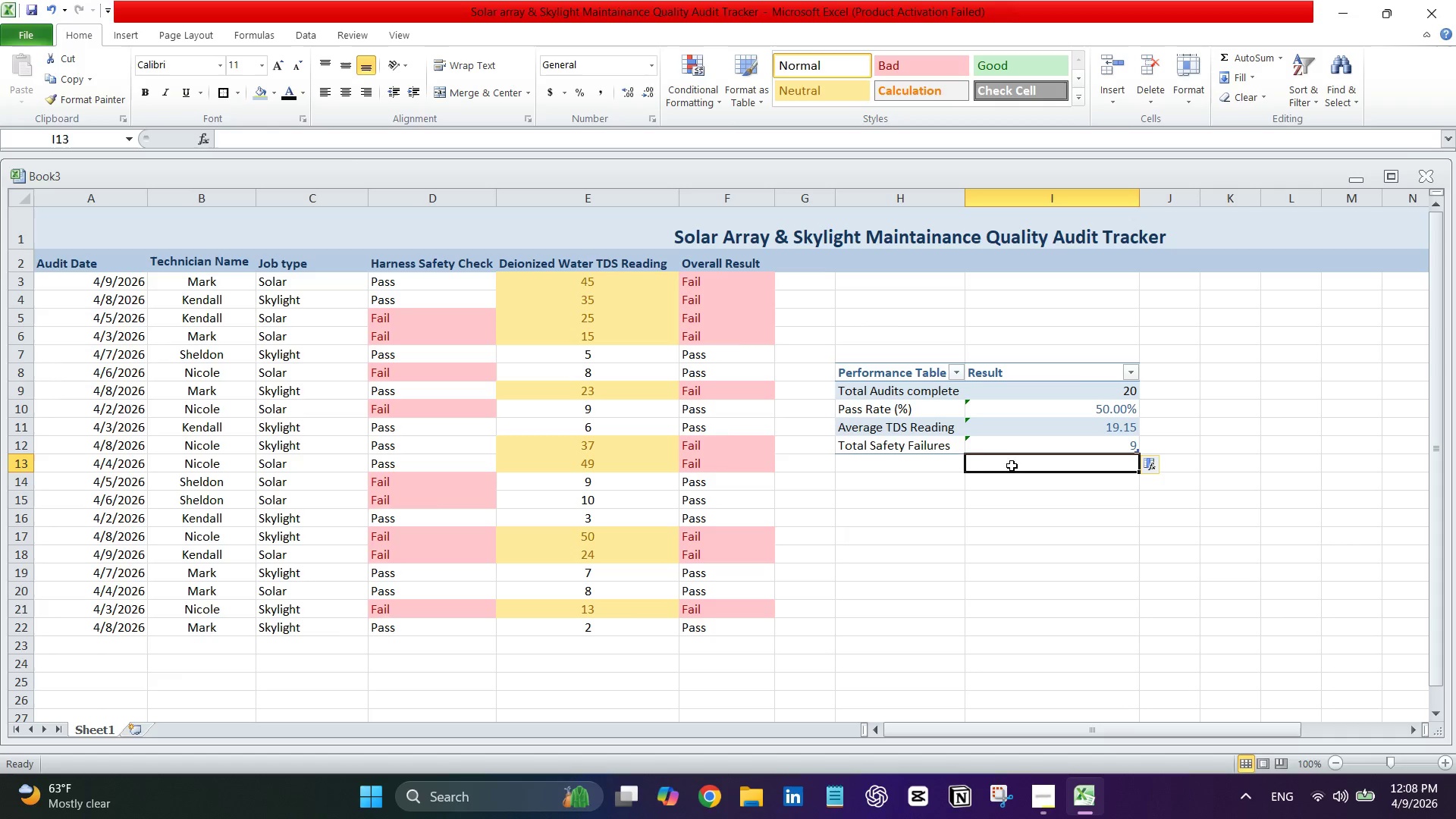 
left_click([933, 466])
 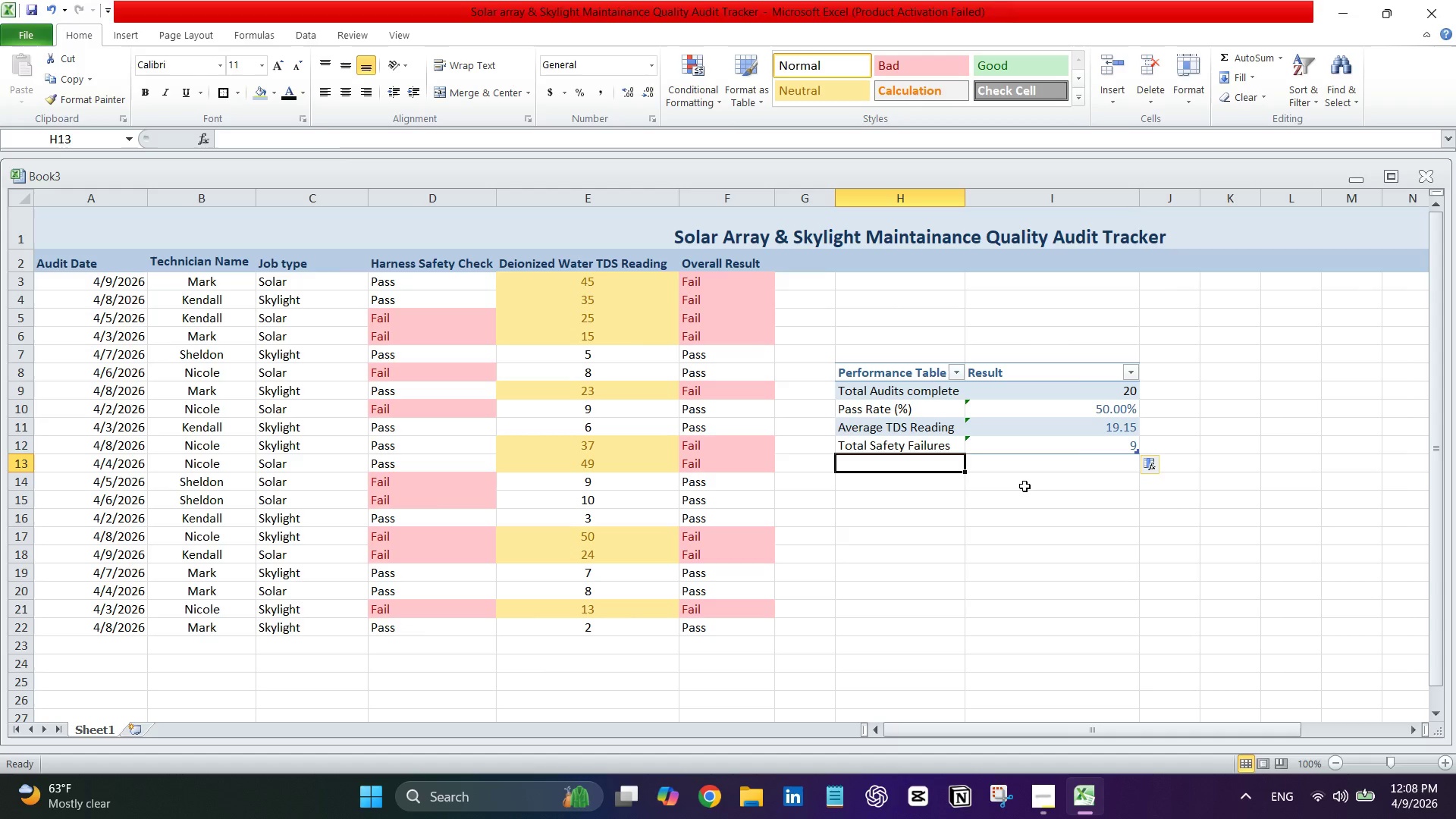 
left_click([1025, 486])
 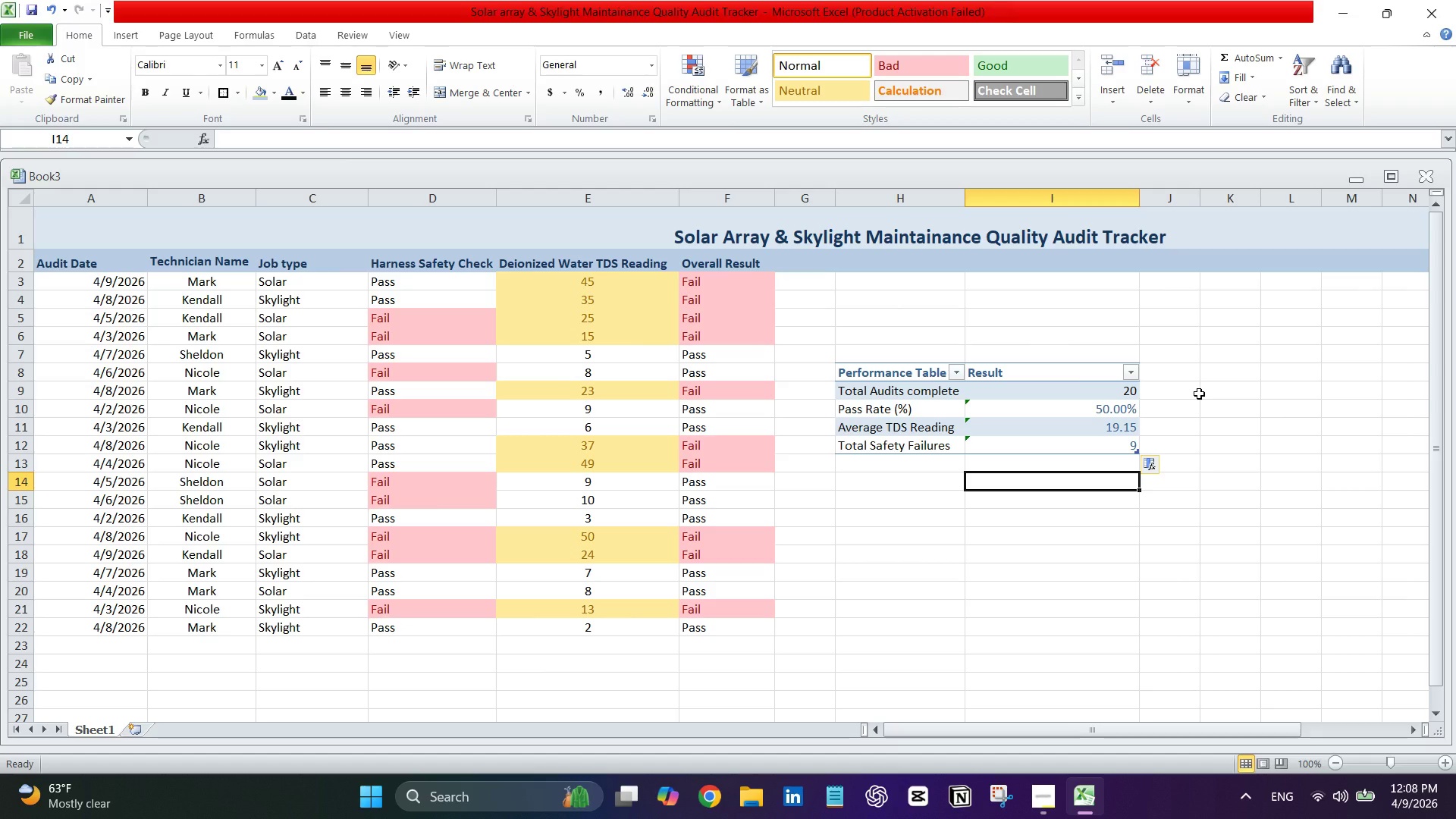 
left_click([1191, 422])
 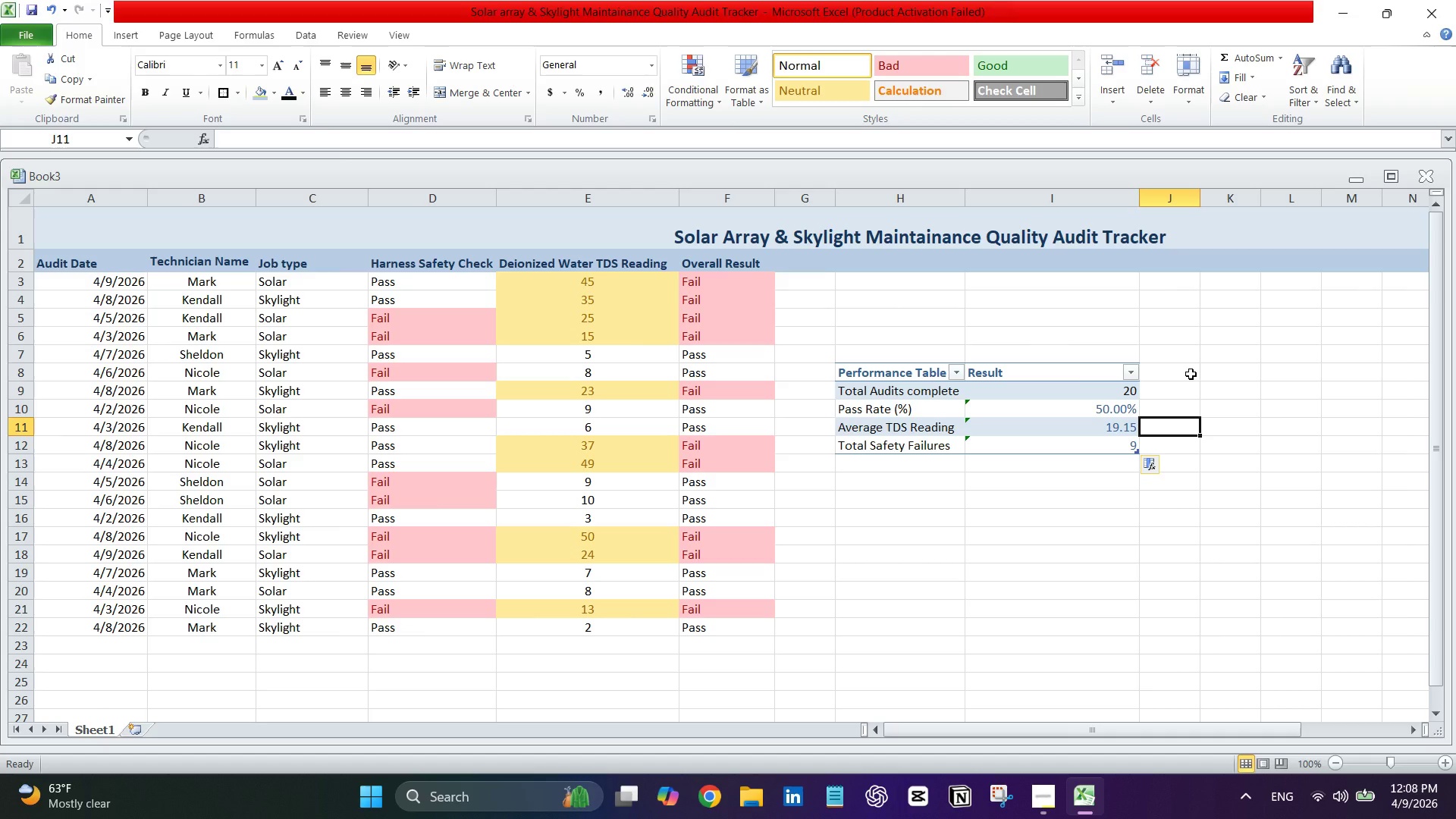 
wait(14.86)
 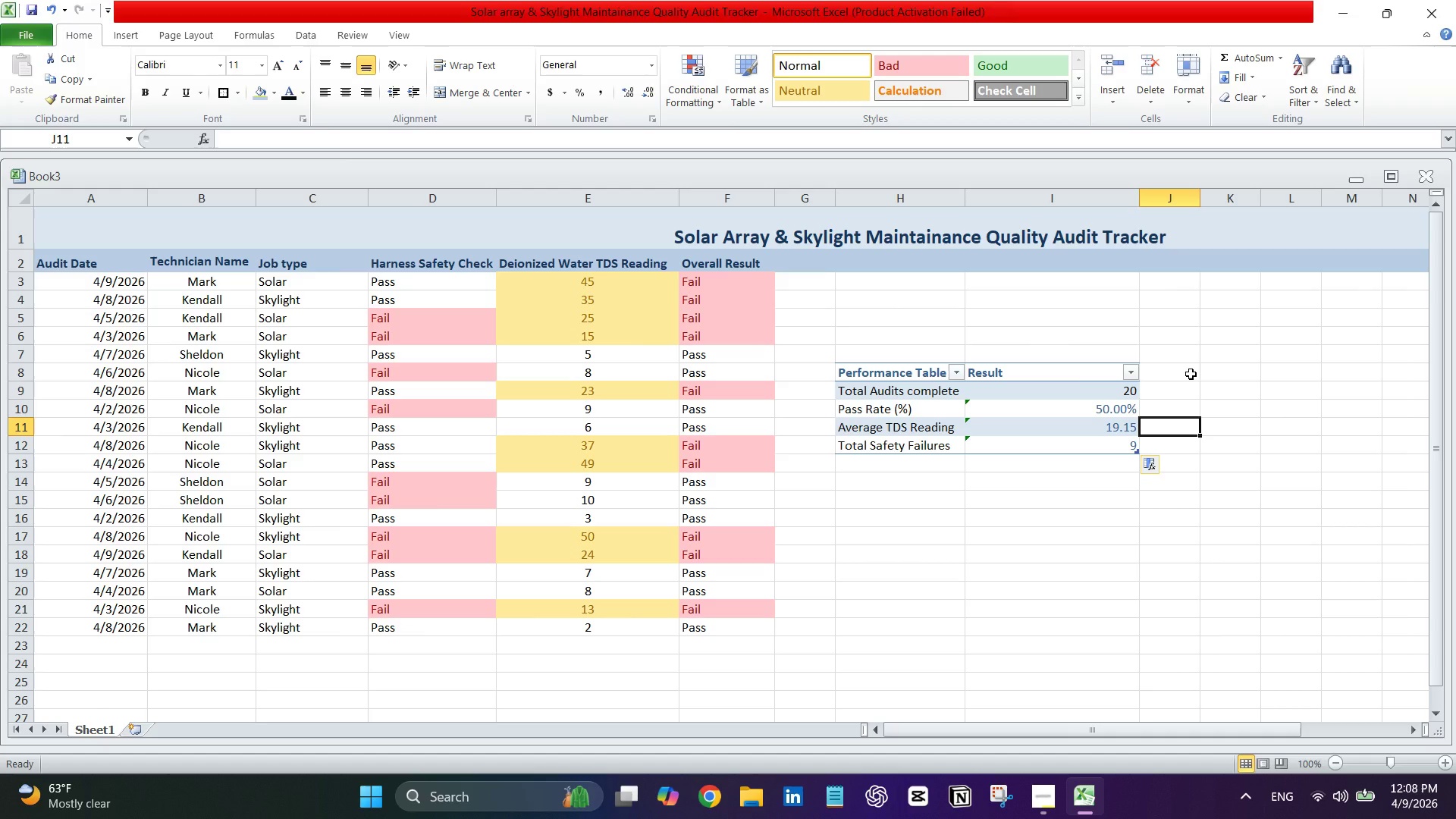 
left_click([611, 327])
 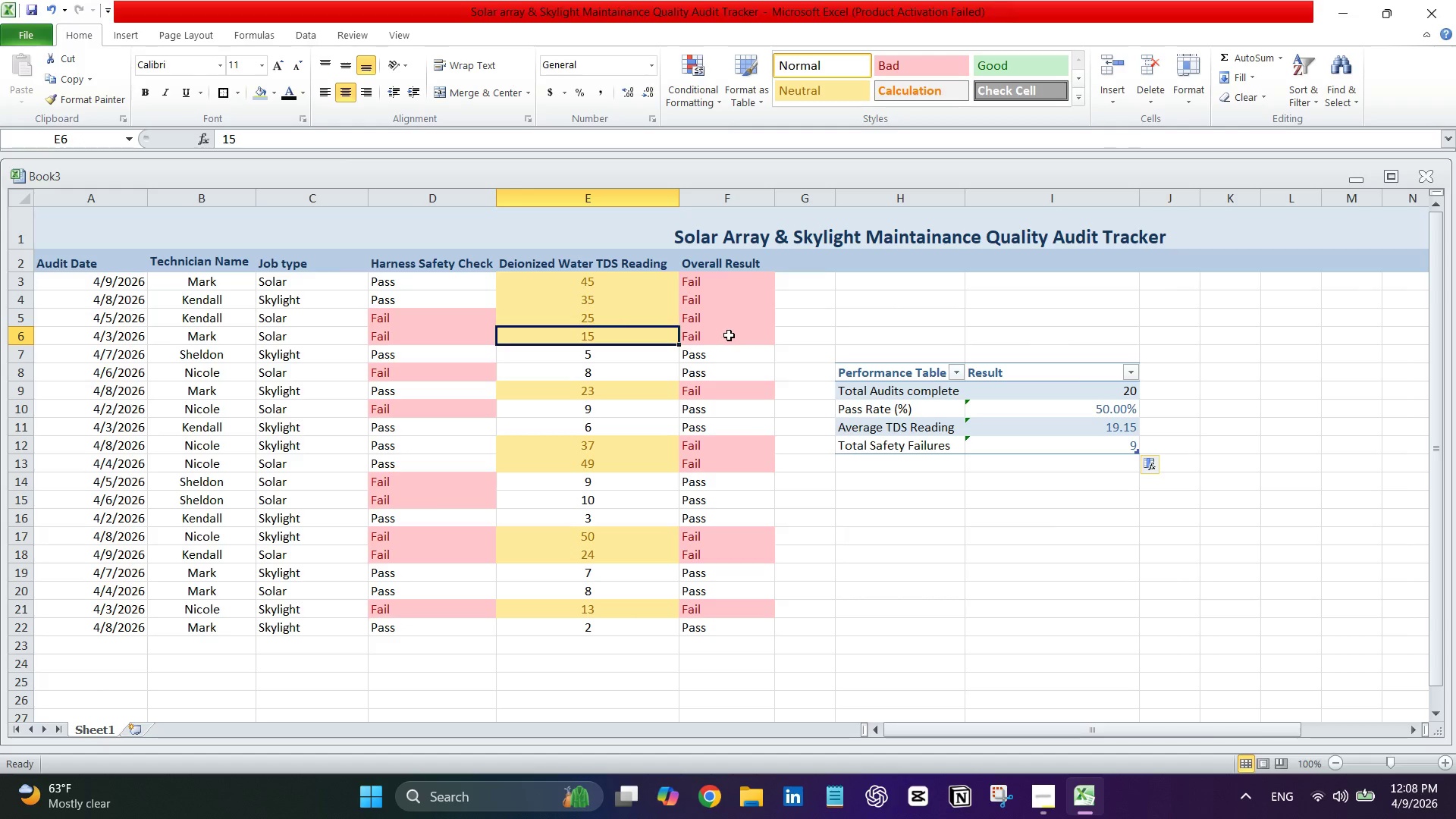 
left_click([731, 333])
 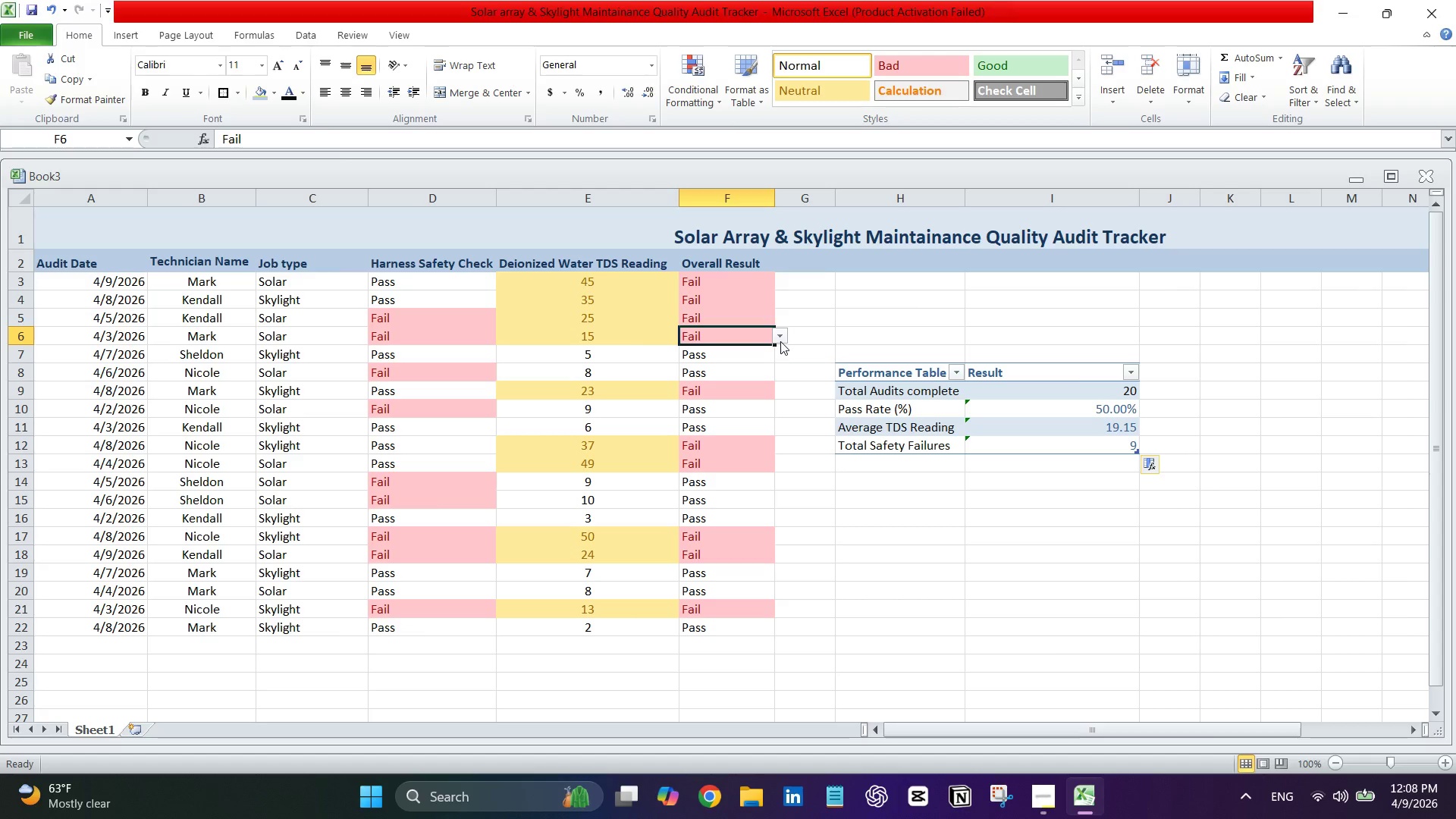 
left_click([780, 341])
 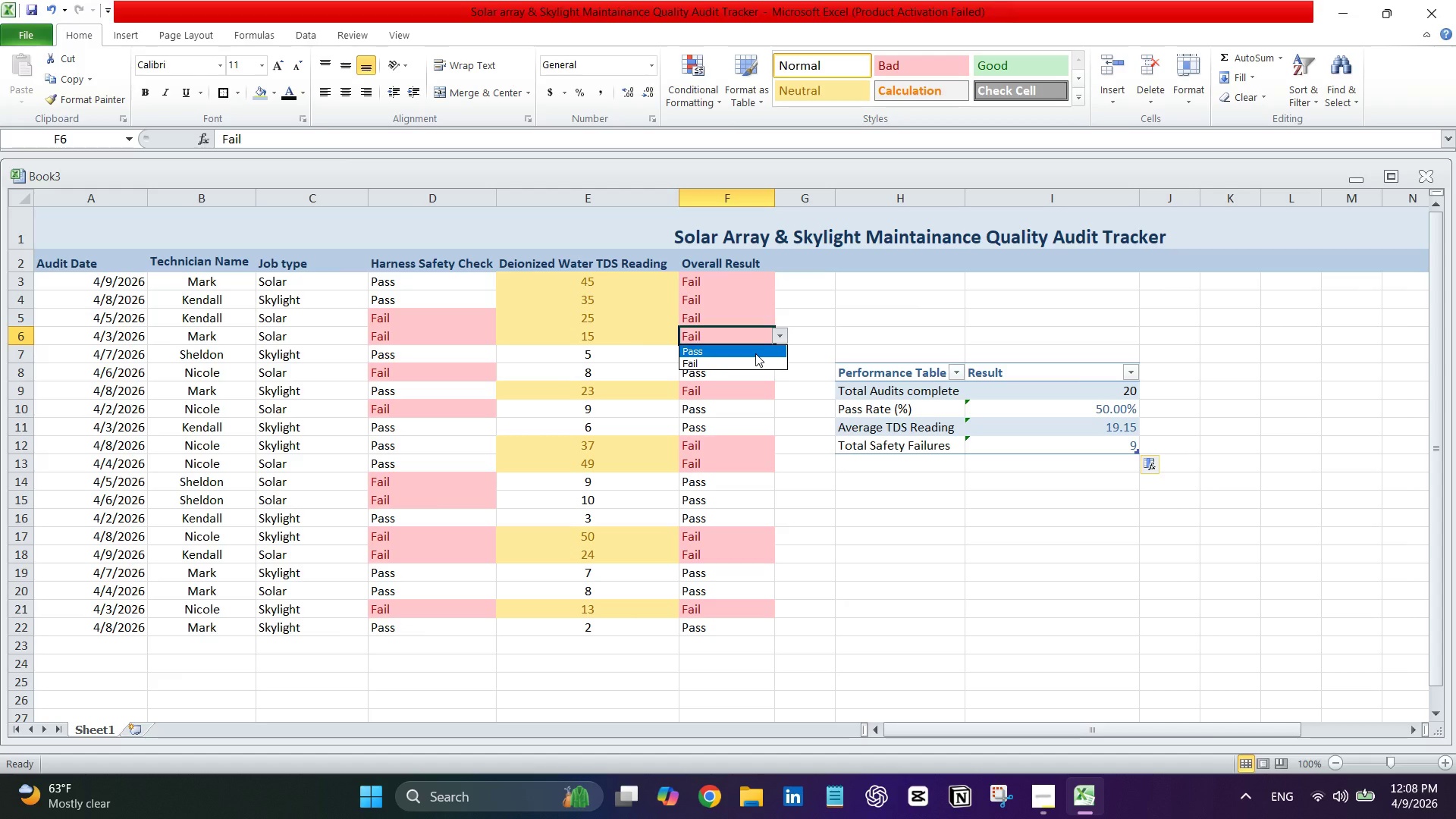 
left_click([755, 353])
 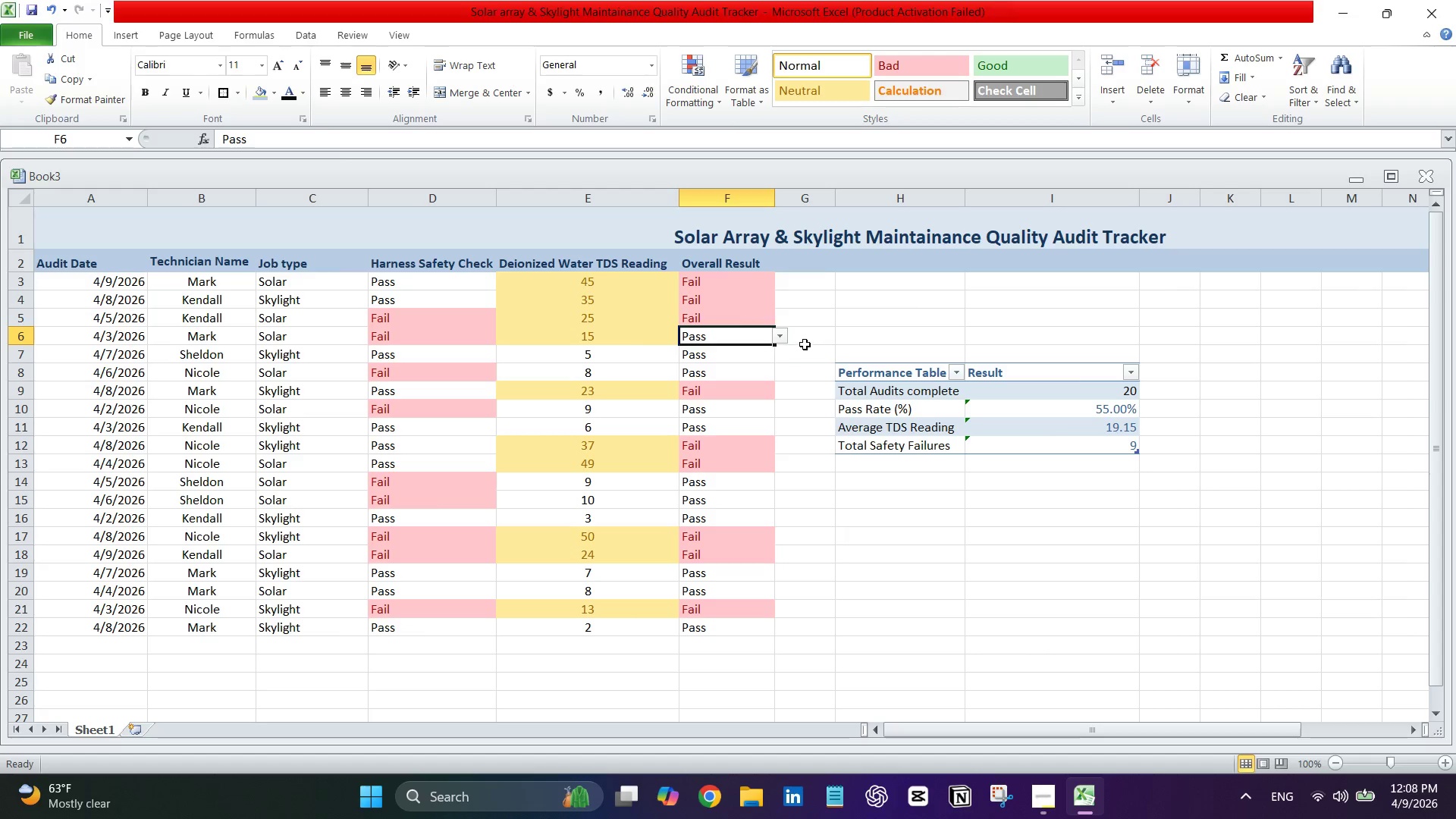 
left_click([745, 320])
 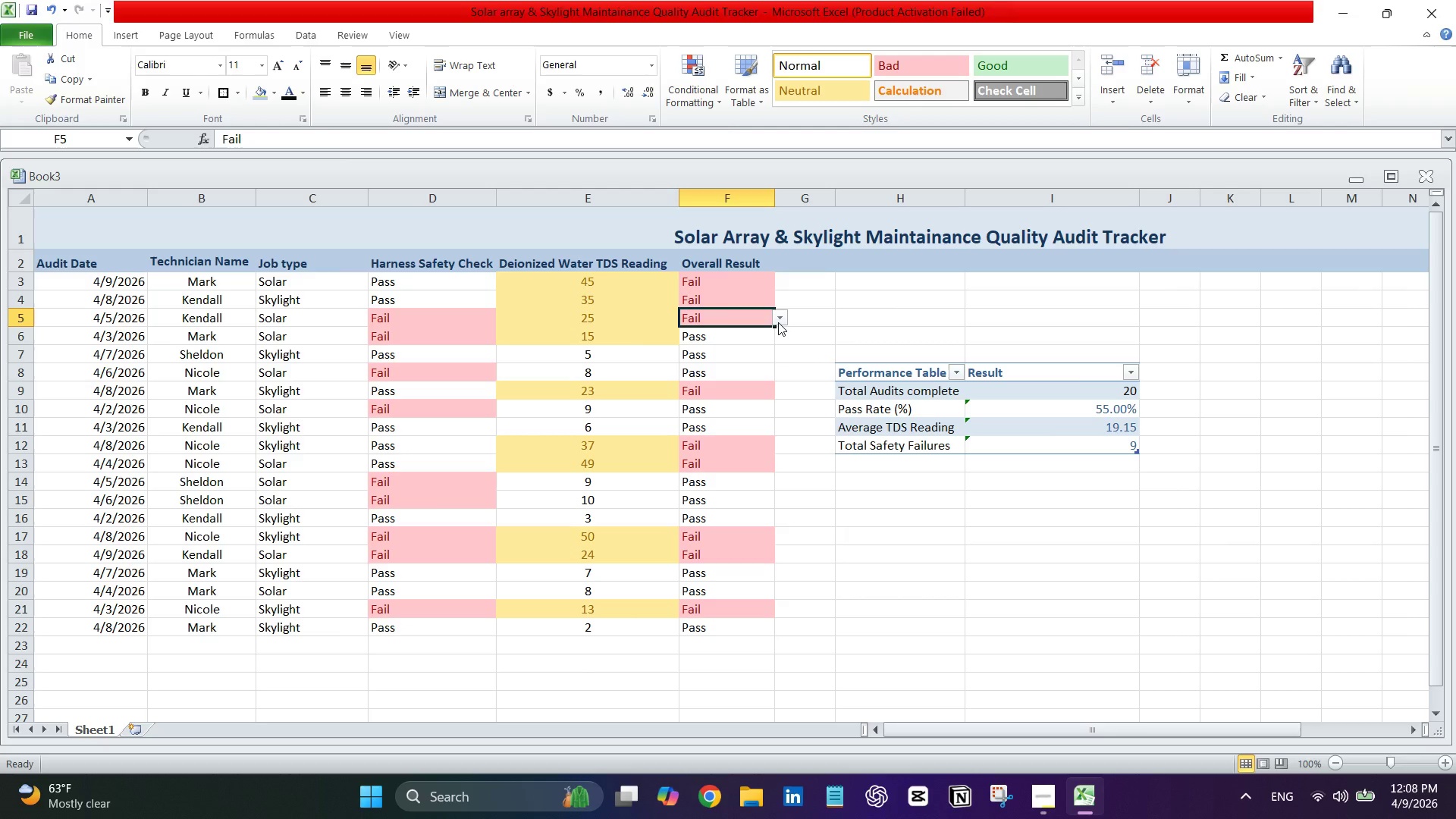 
left_click([778, 322])
 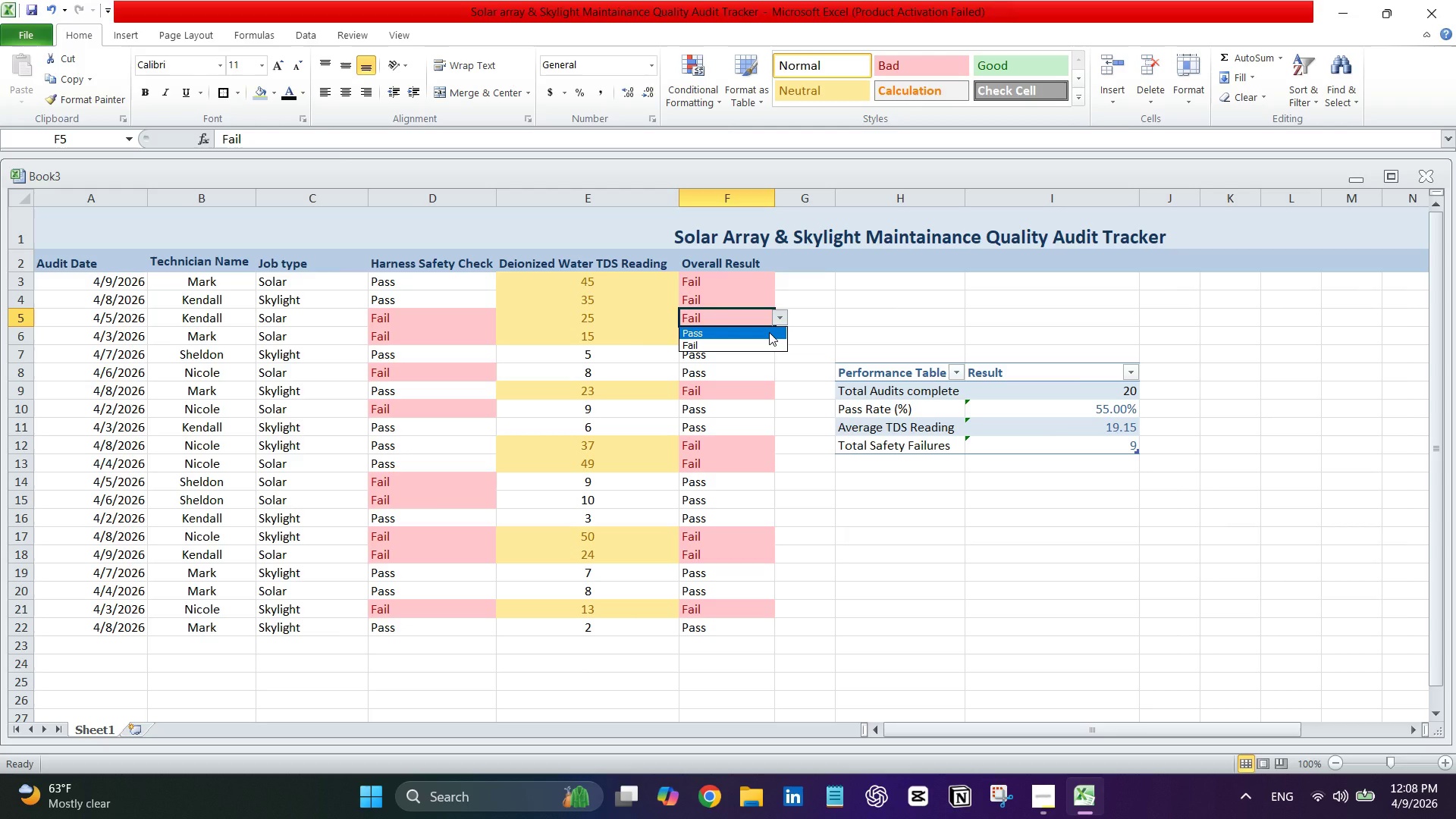 
left_click([769, 332])
 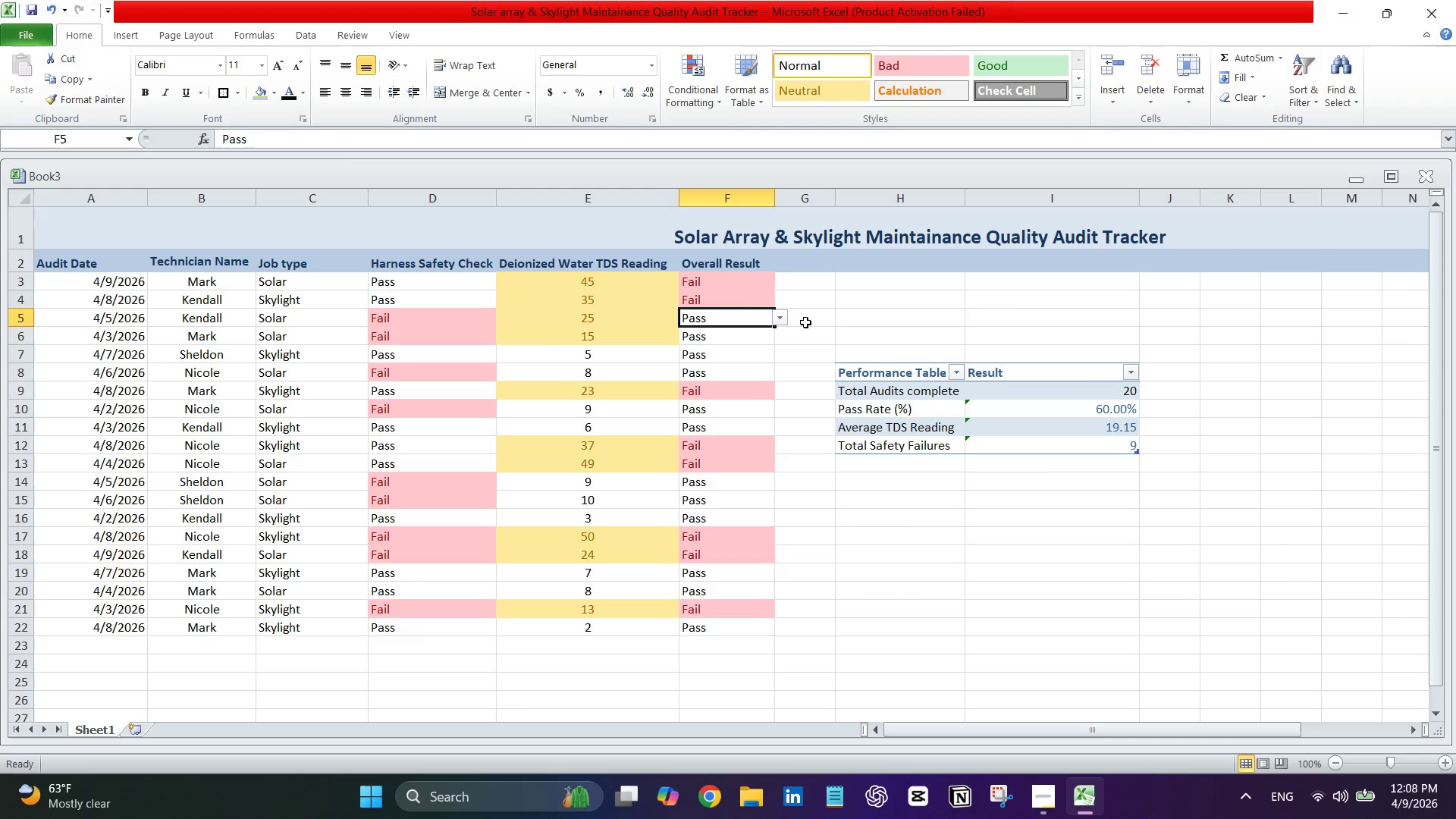 
left_click([774, 321])
 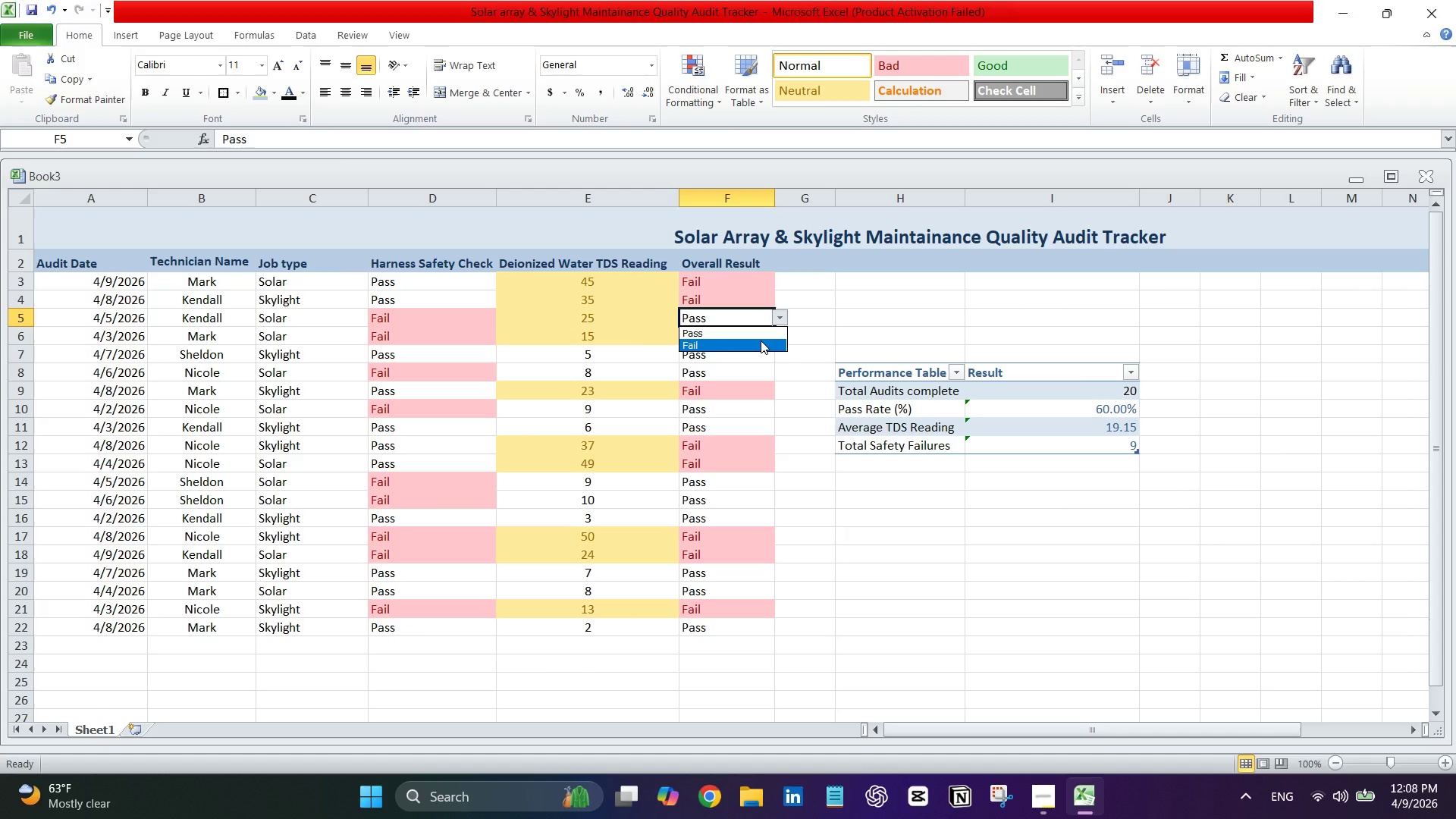 
left_click([761, 340])
 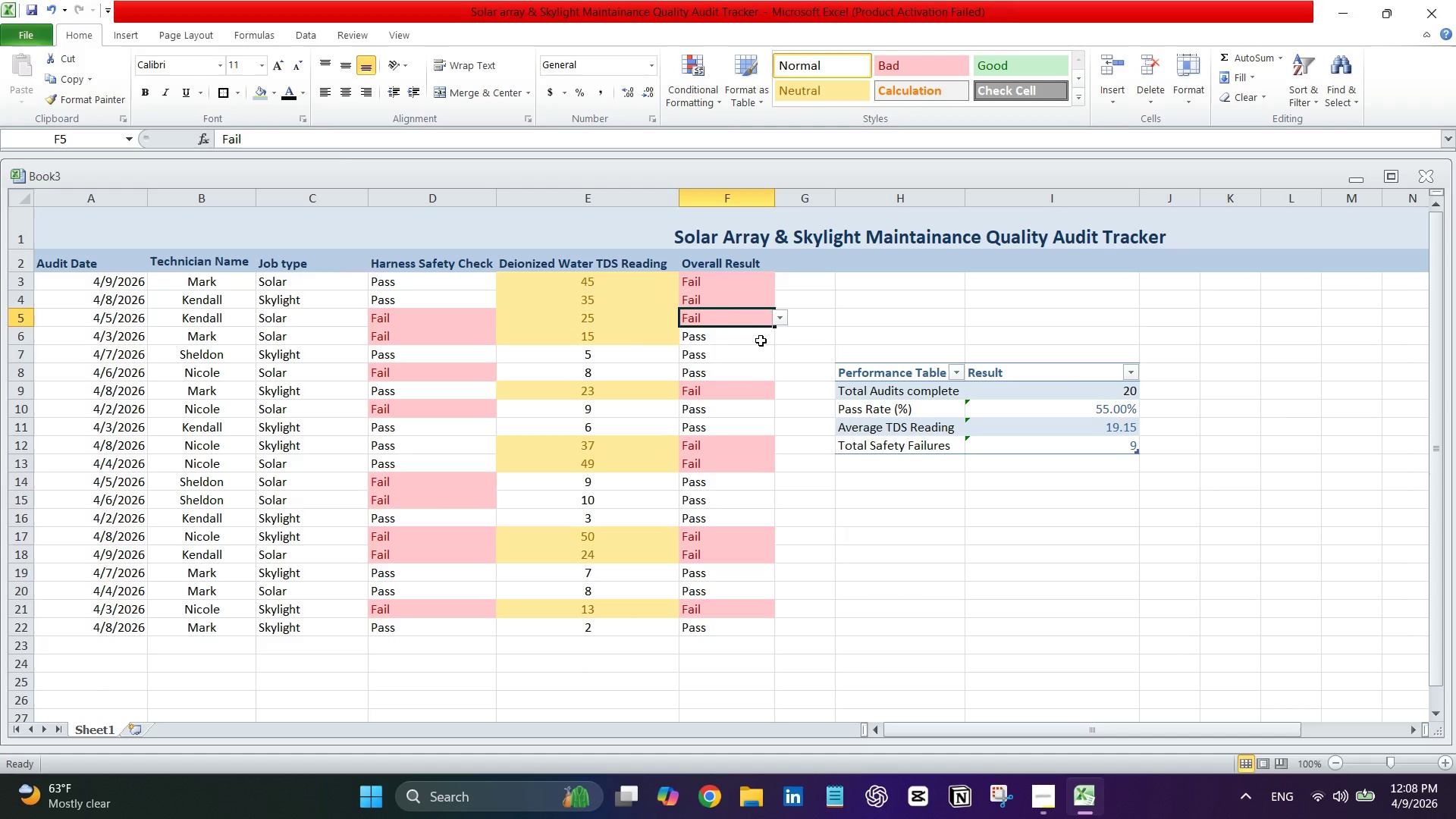 
left_click([761, 340])
 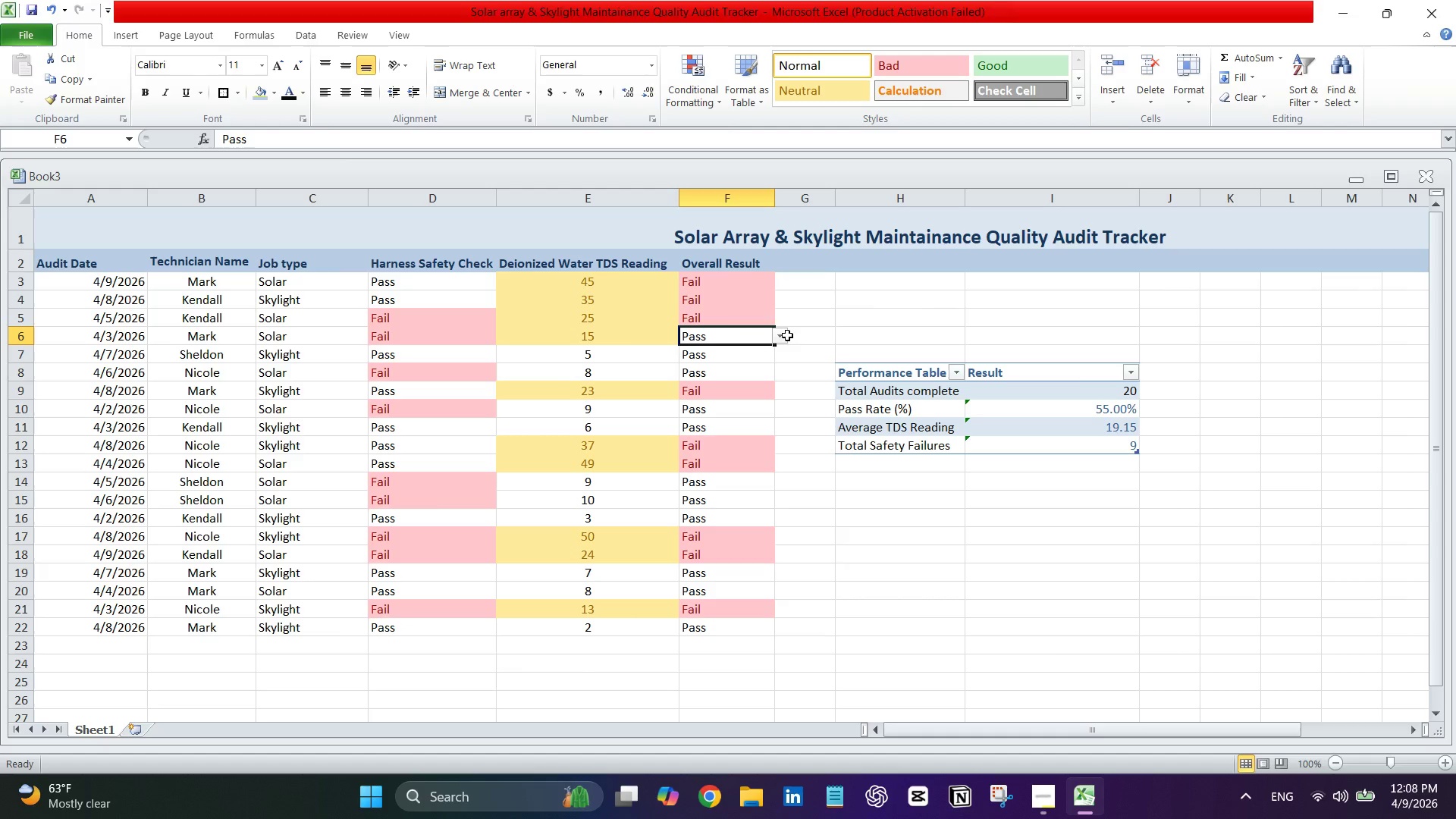 
left_click([784, 335])
 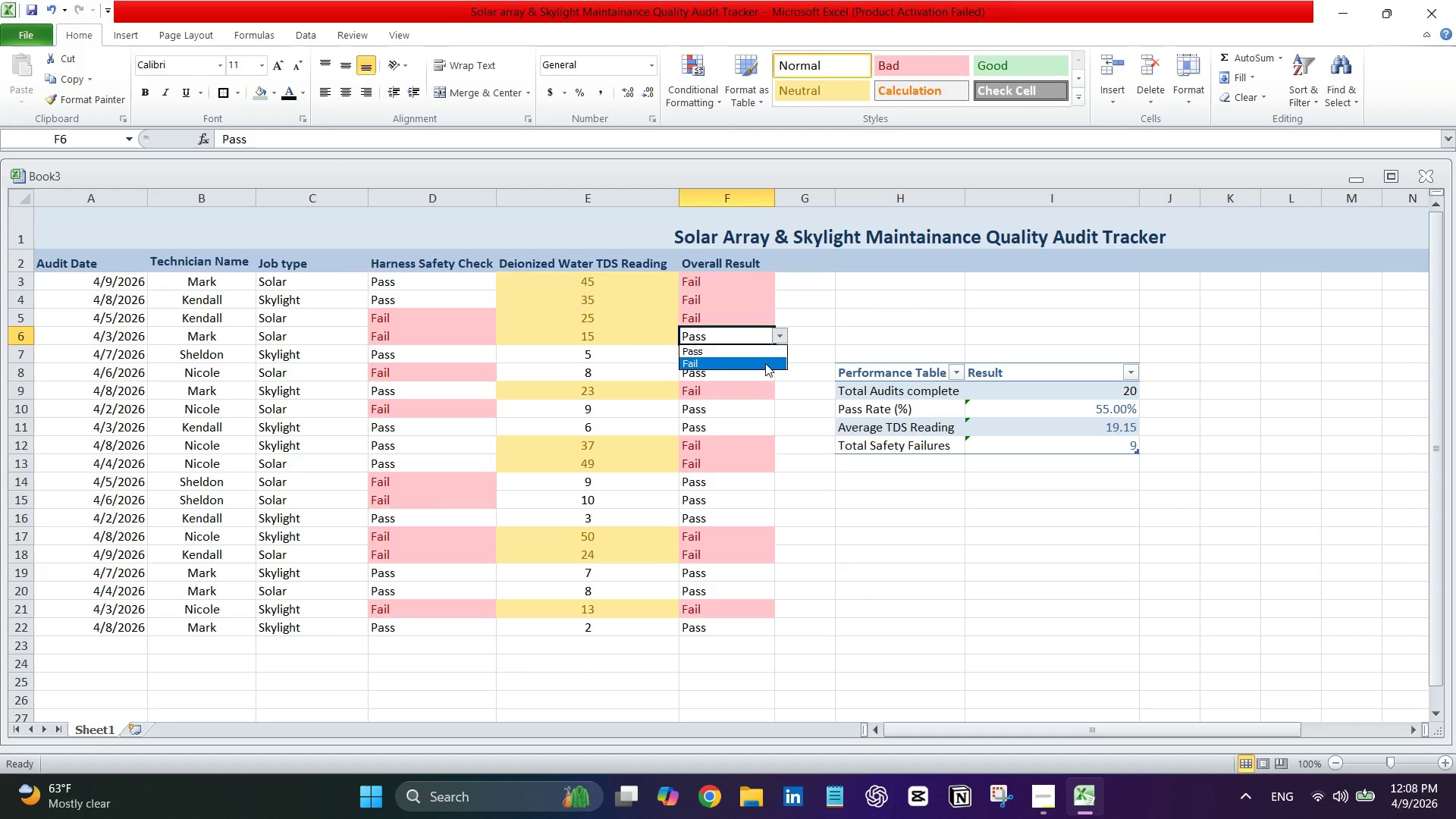 
left_click([765, 363])
 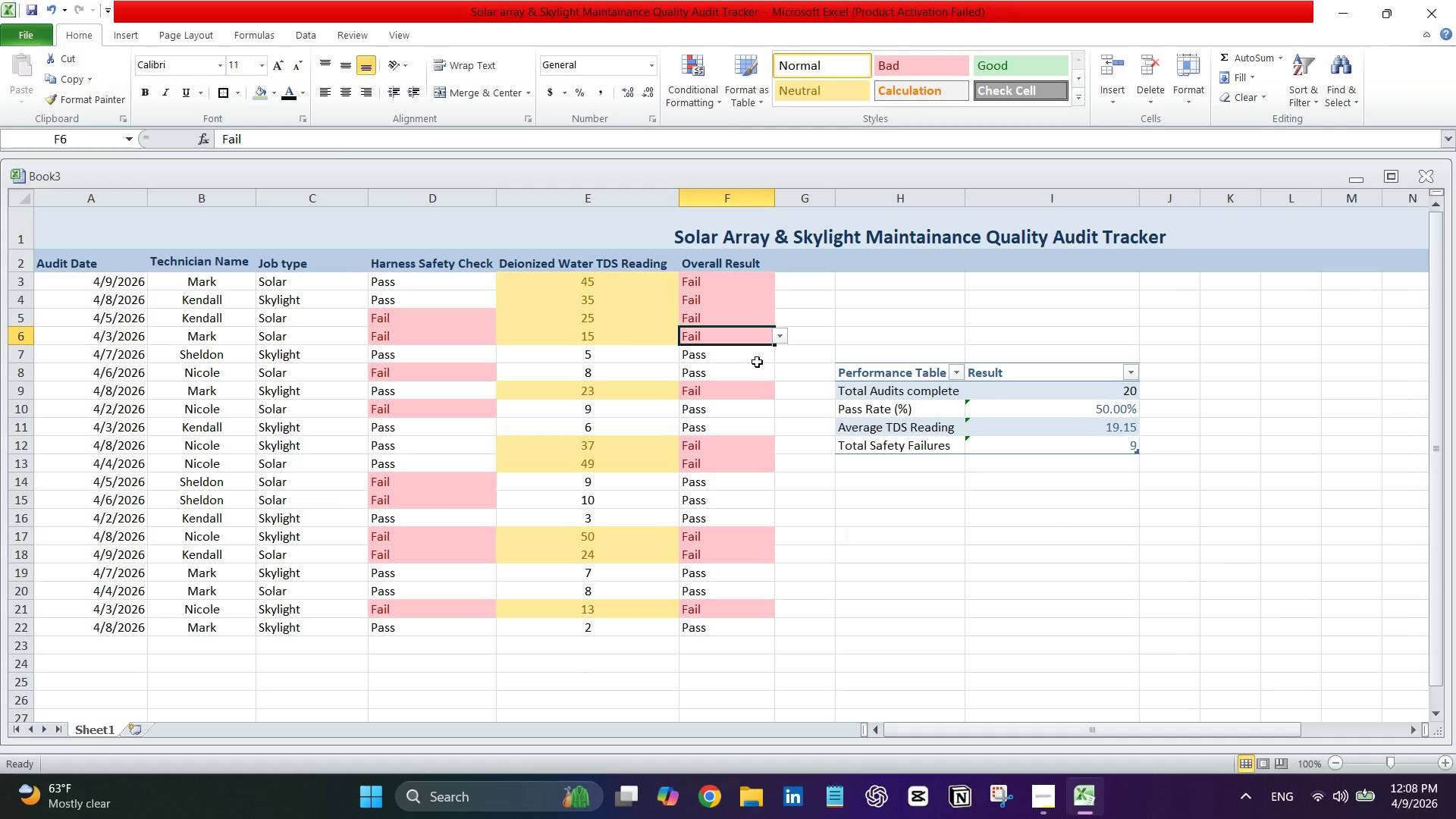 
left_click([756, 360])
 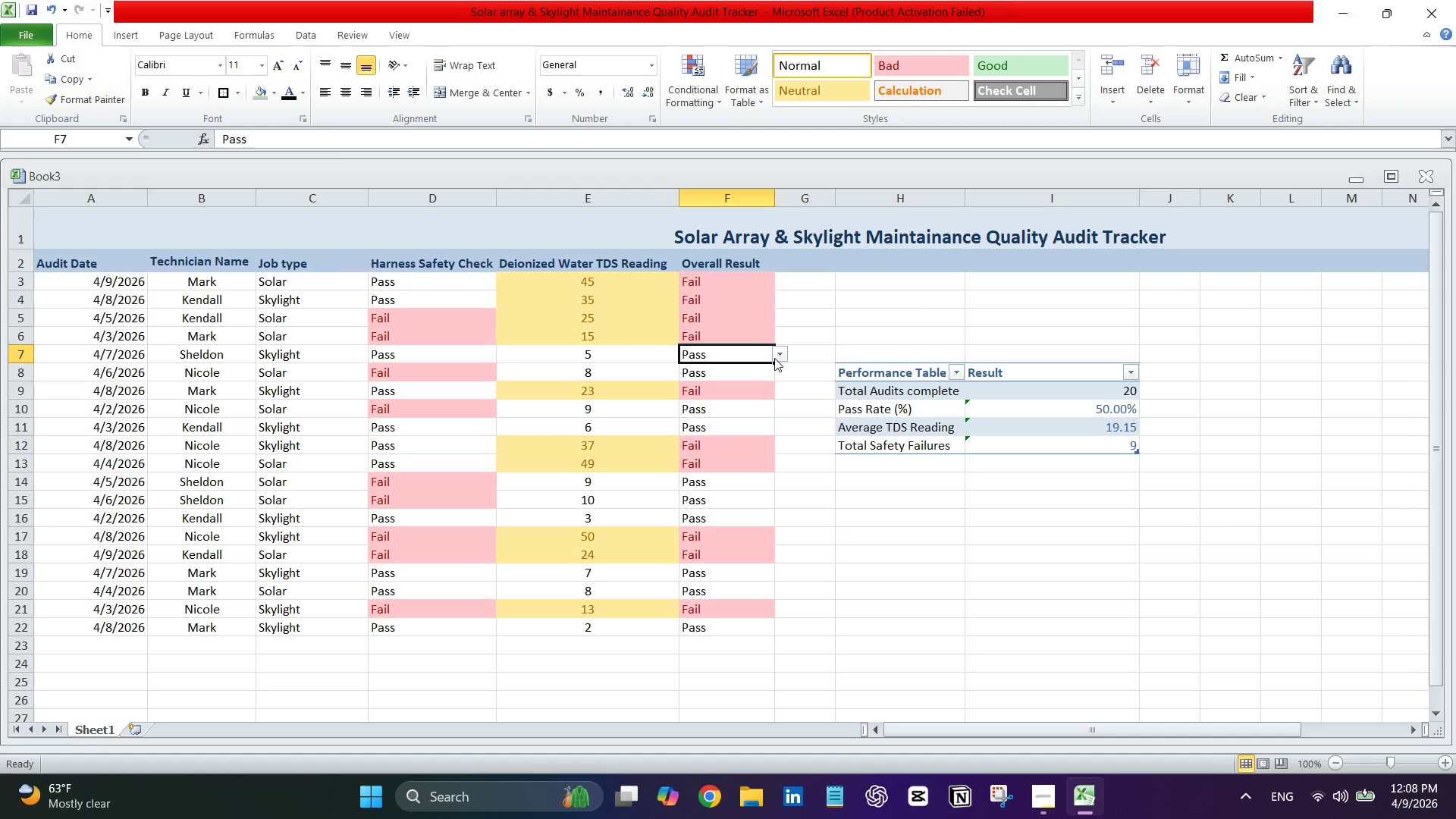 
left_click([774, 358])
 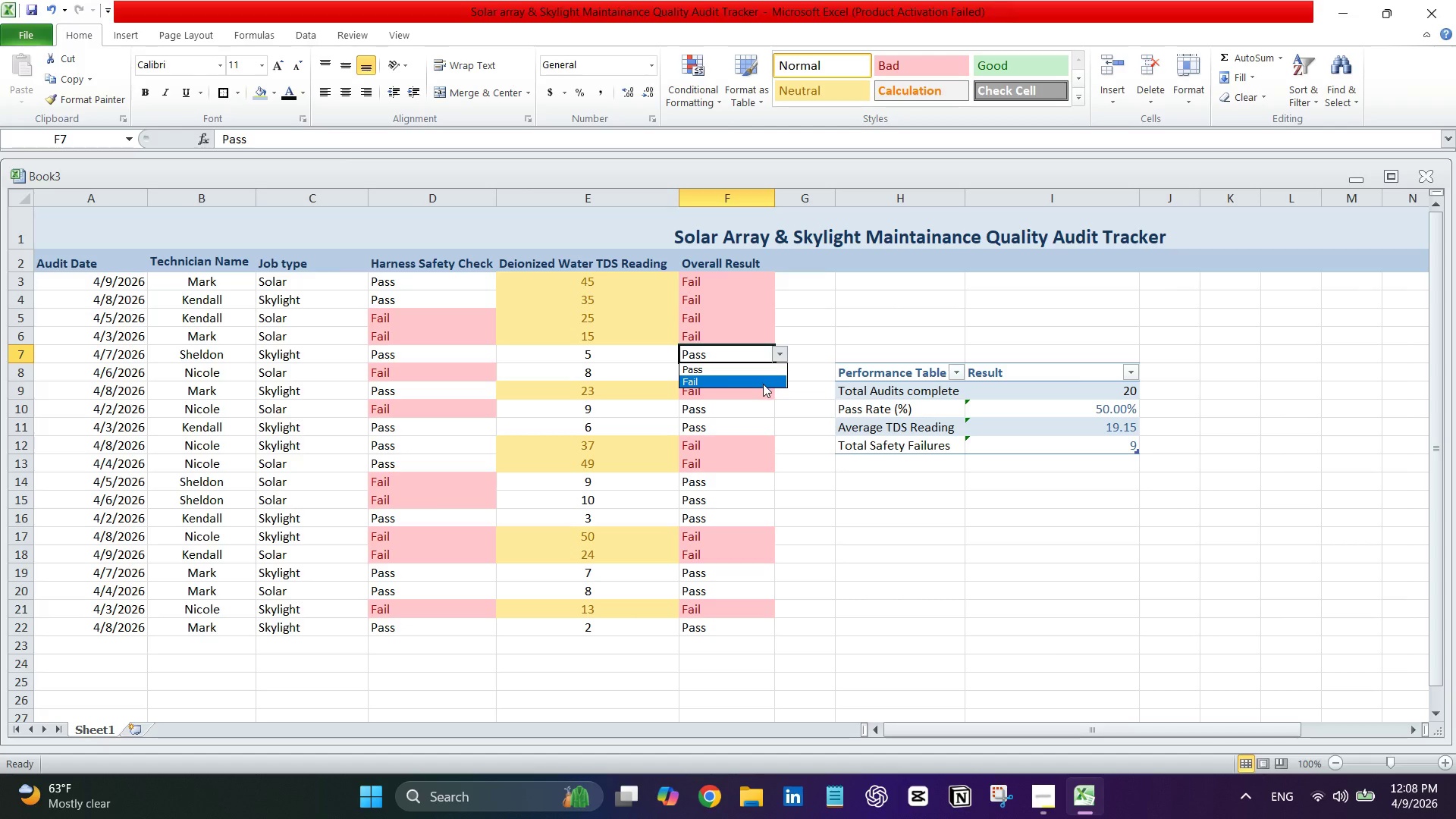 
left_click([763, 384])
 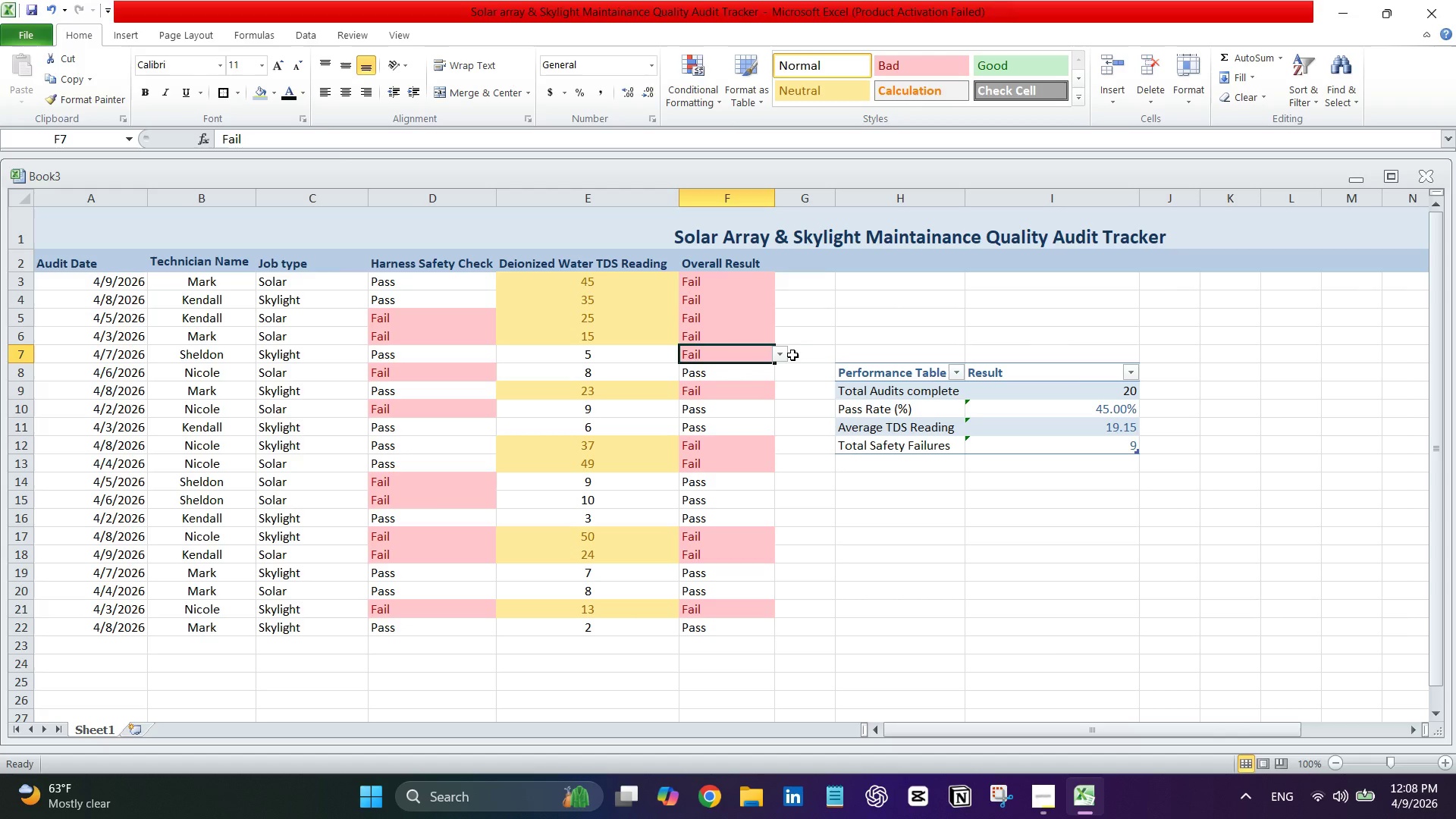 
left_click([785, 356])
 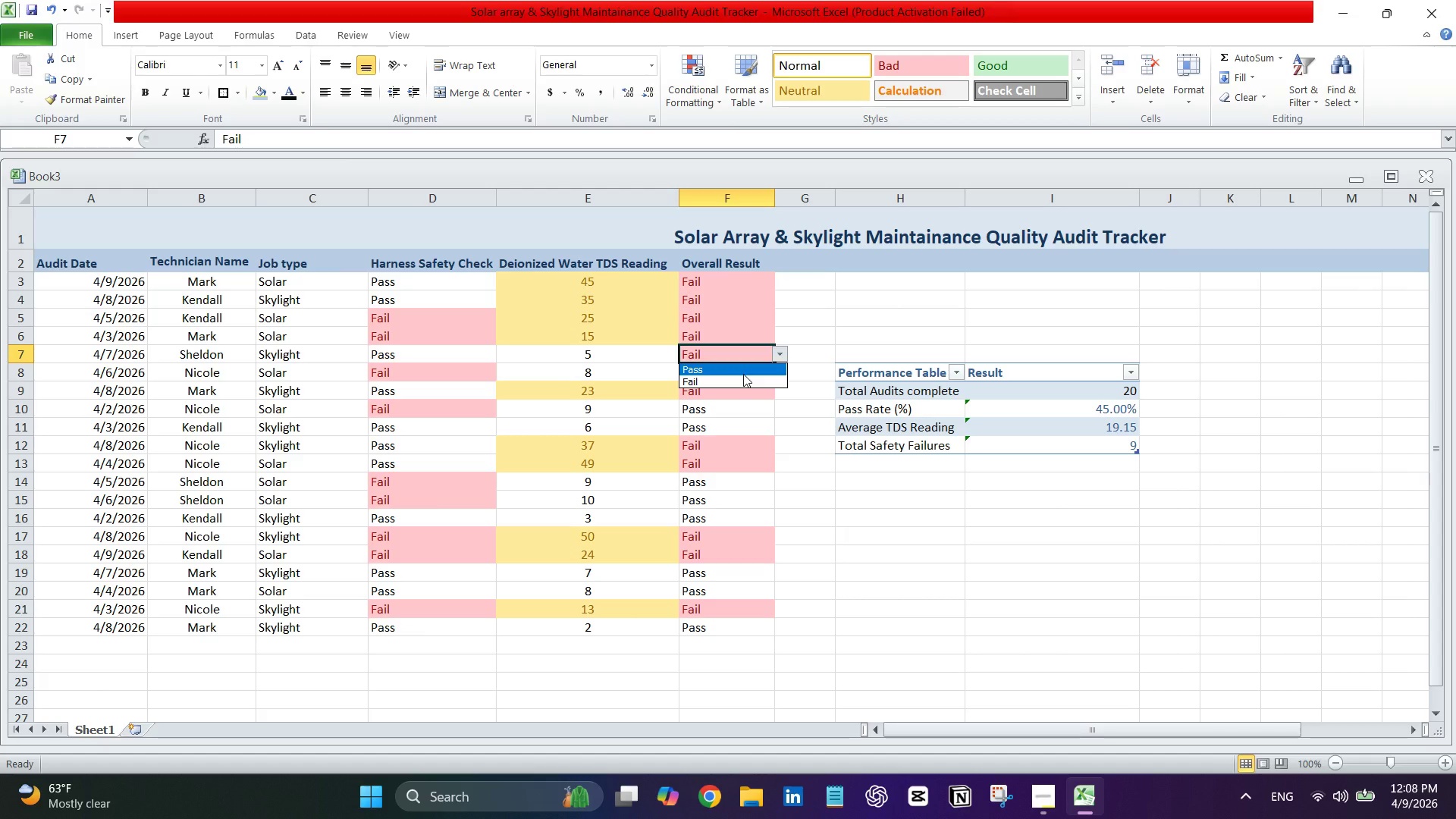 
left_click([742, 374])
 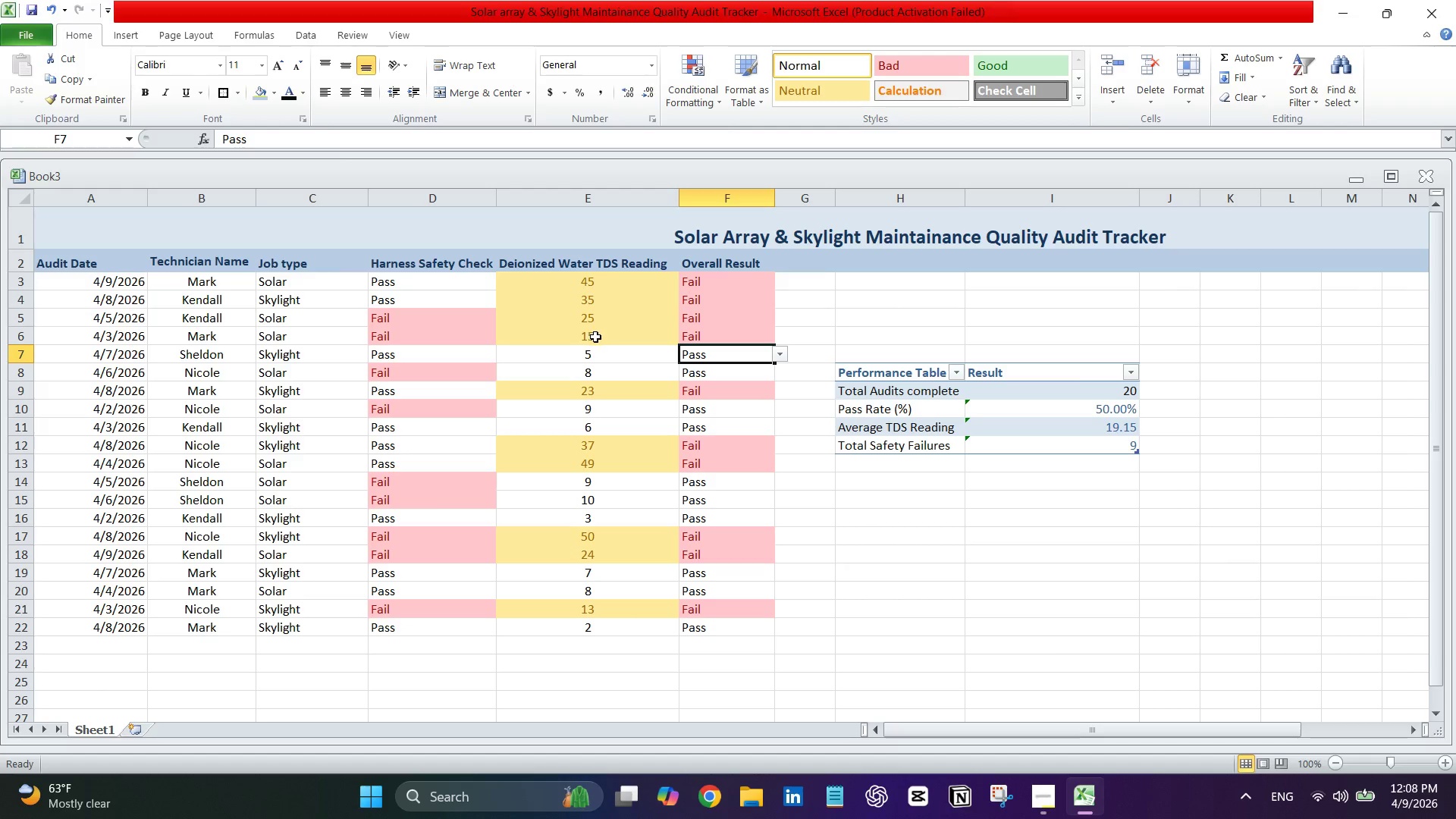 
left_click([595, 337])
 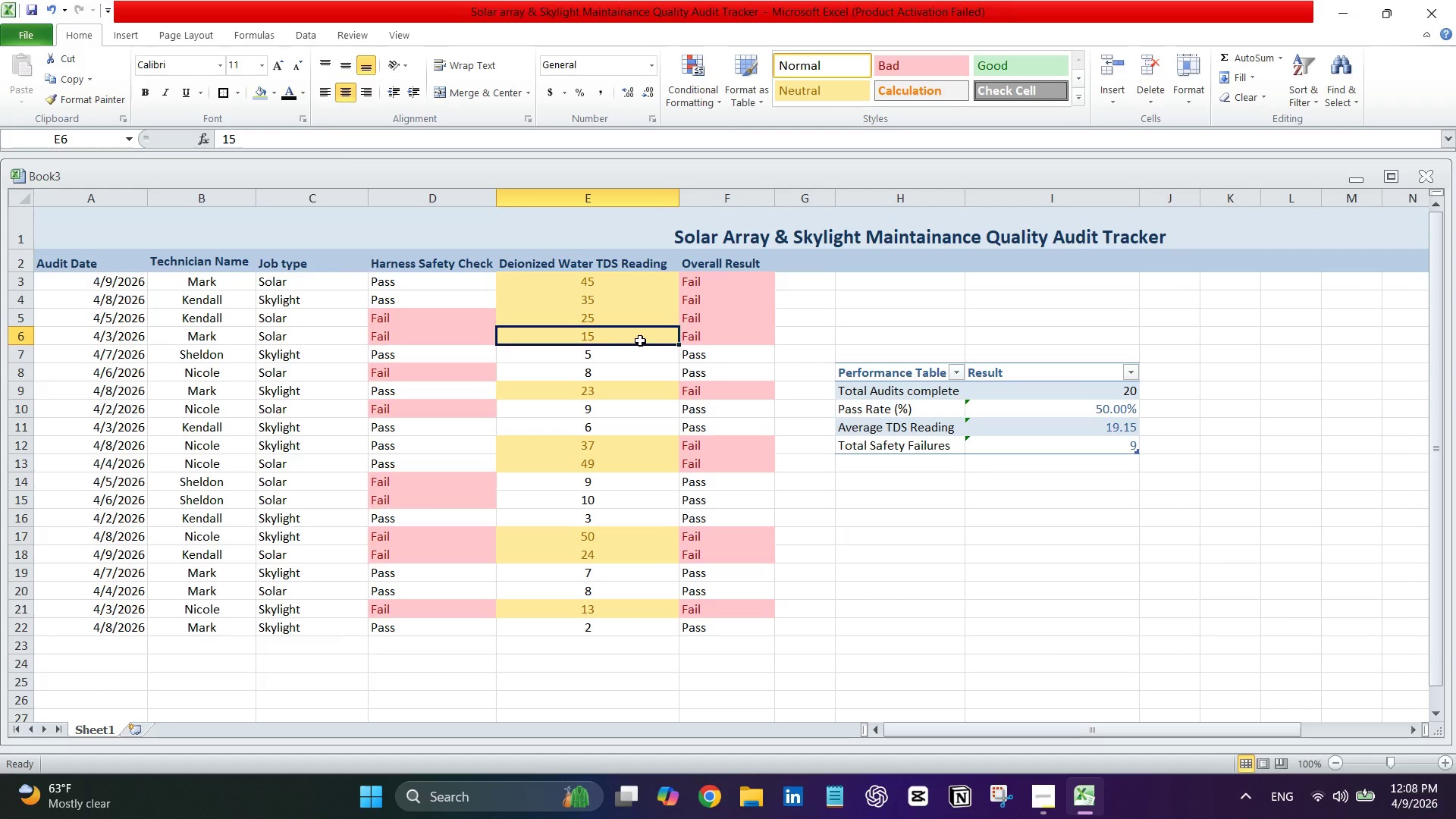 
left_click([645, 338])
 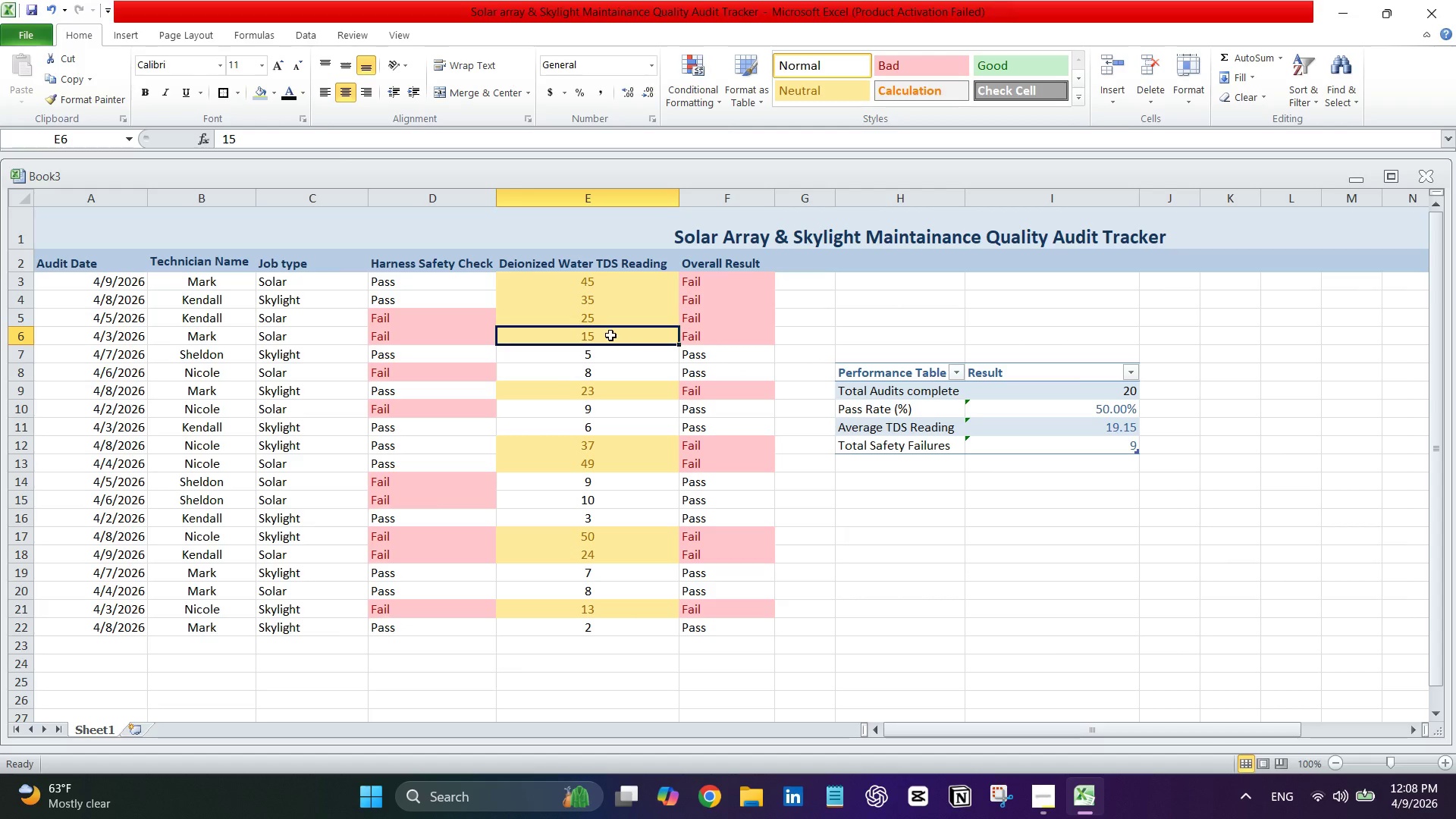 
double_click([606, 336])
 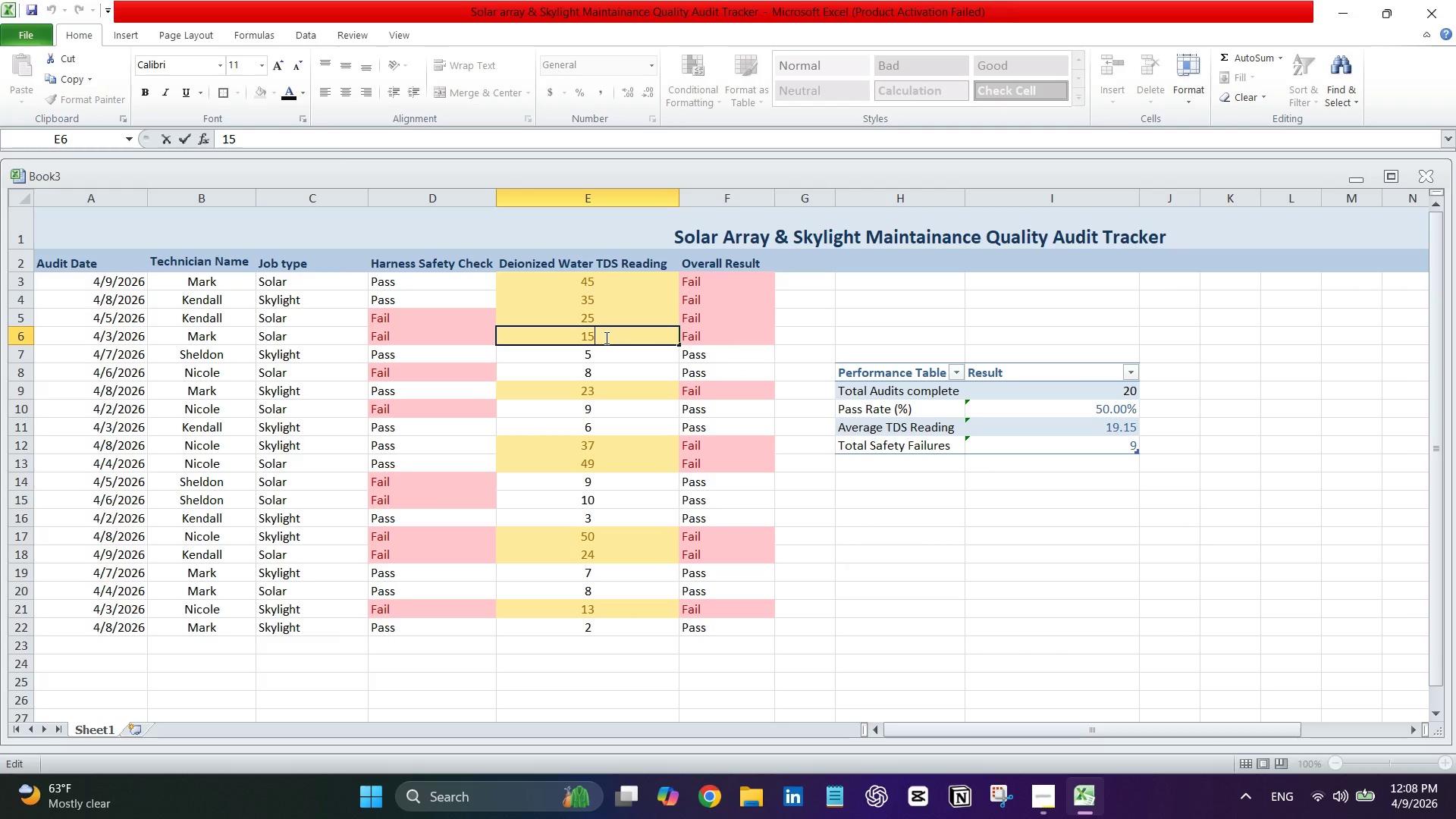 
key(Backspace)
key(Backspace)
type(69)
 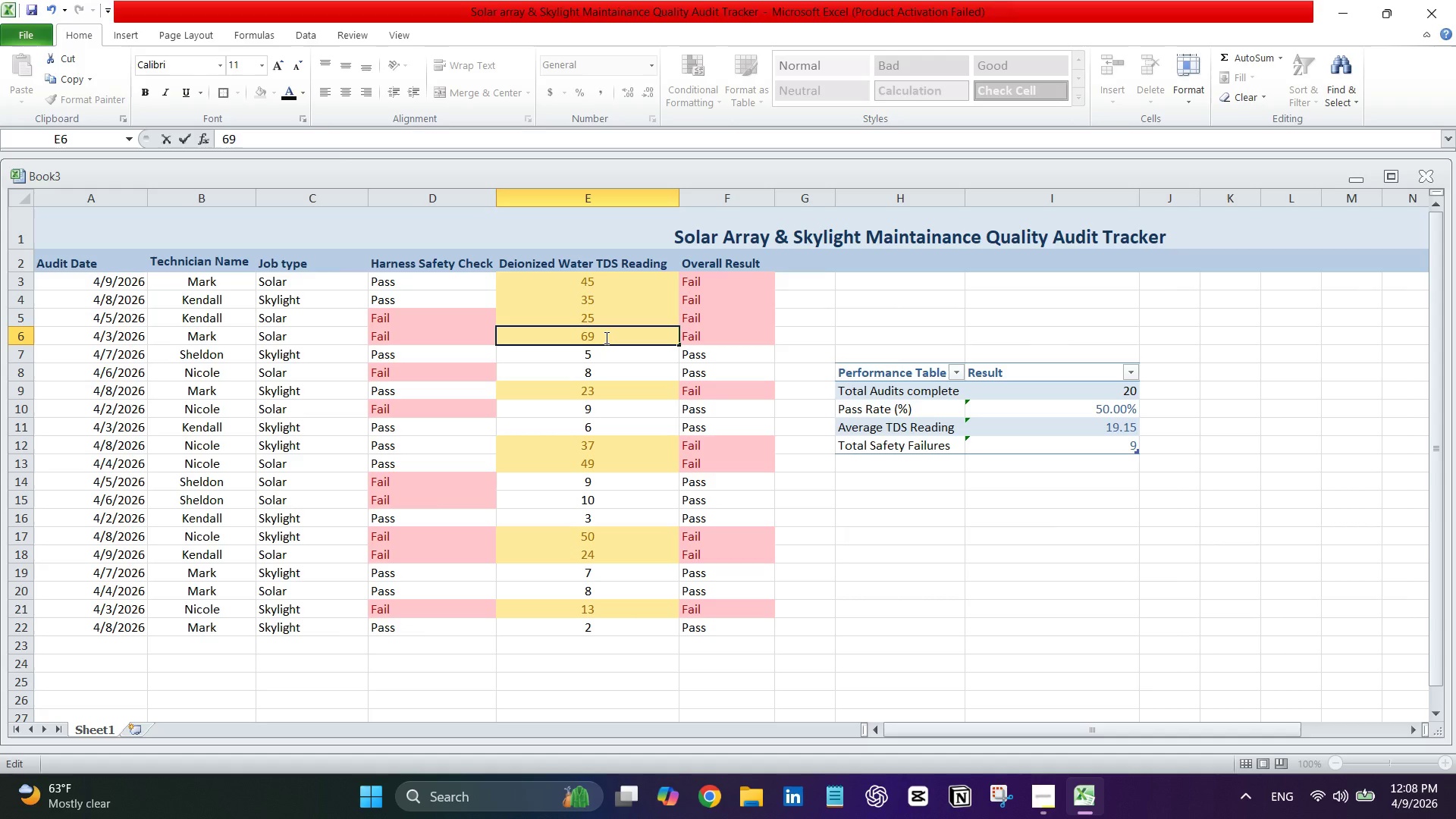 
key(Enter)
 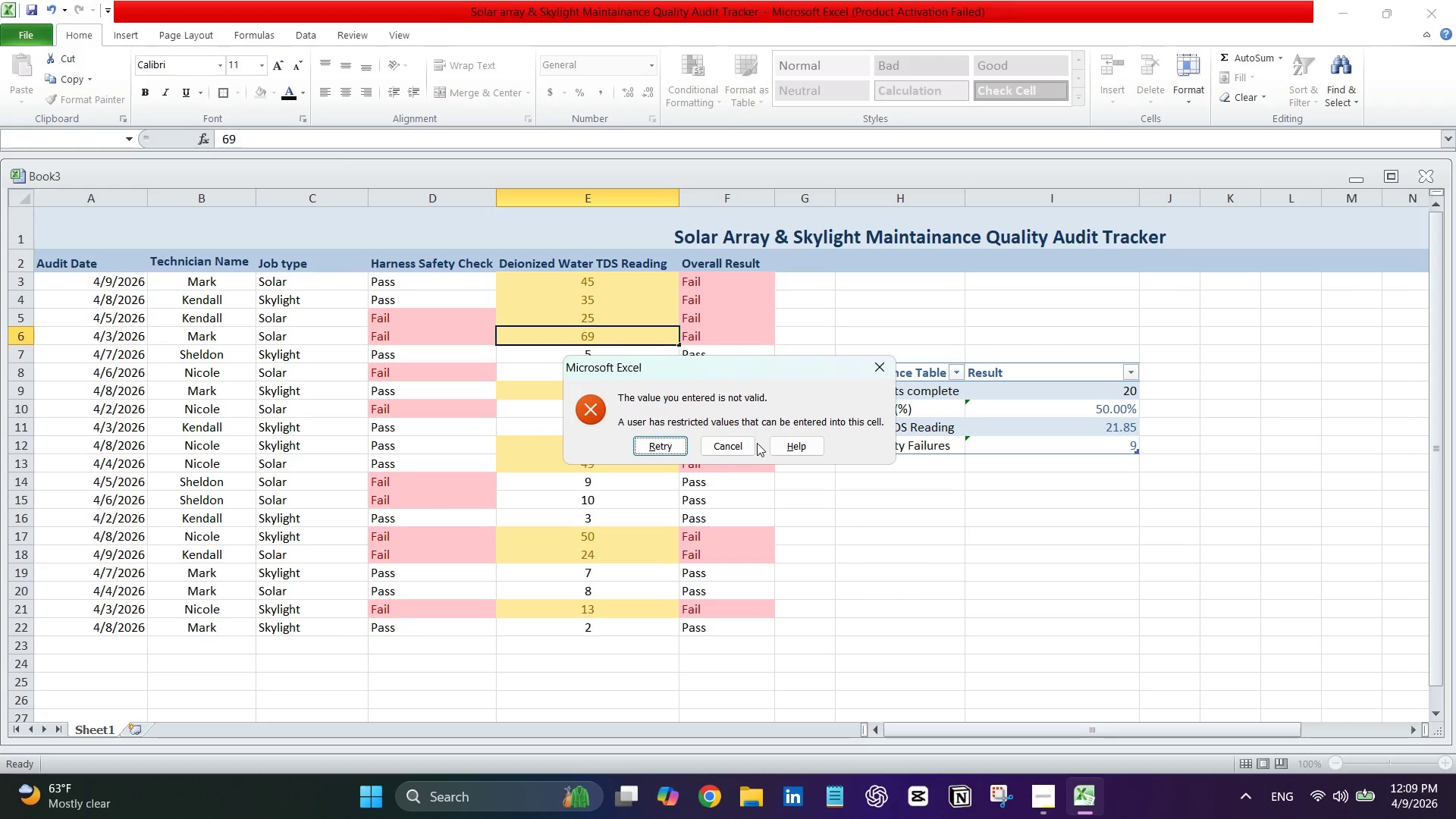 
left_click([735, 450])
 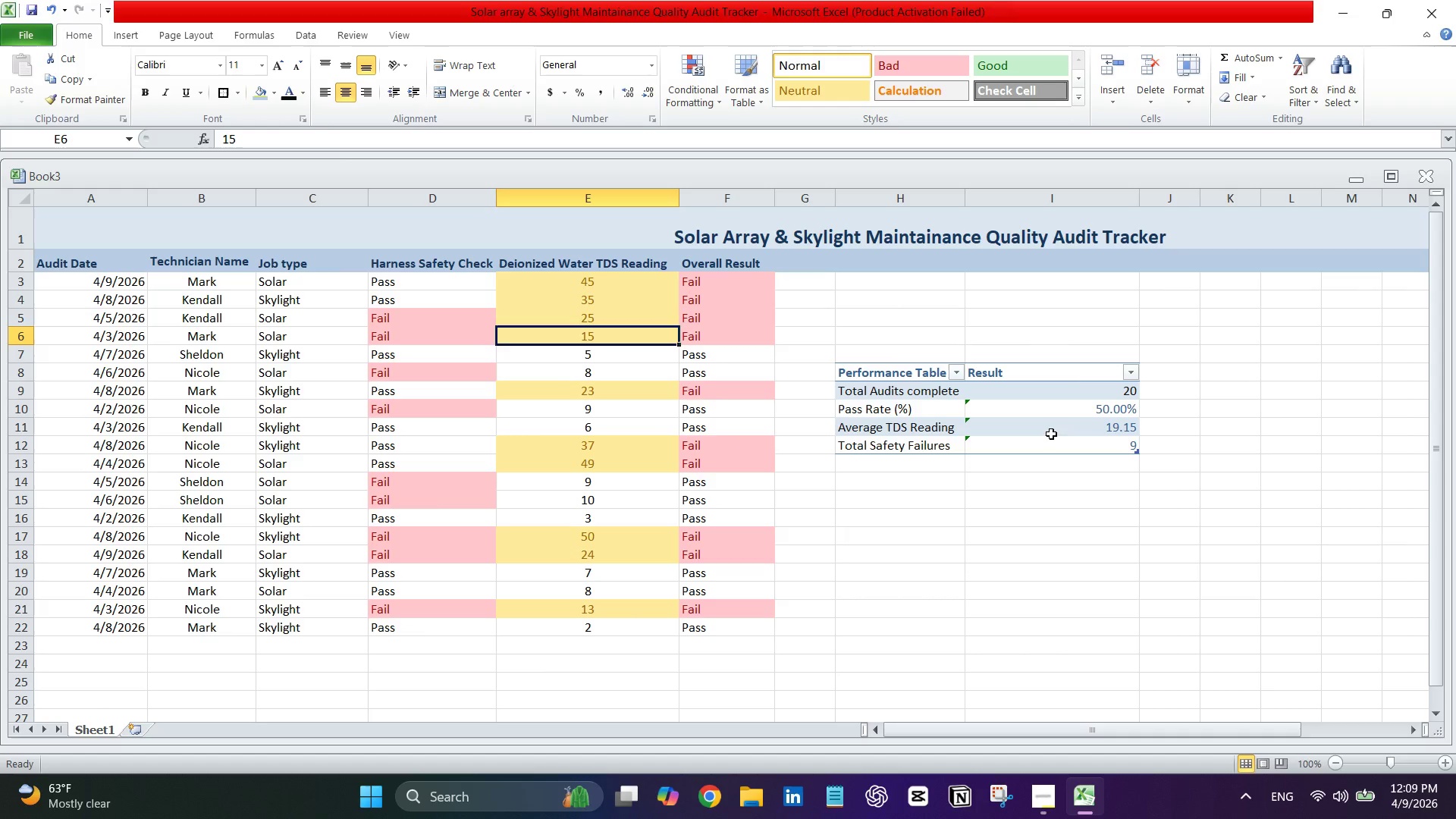 
left_click([595, 331])
 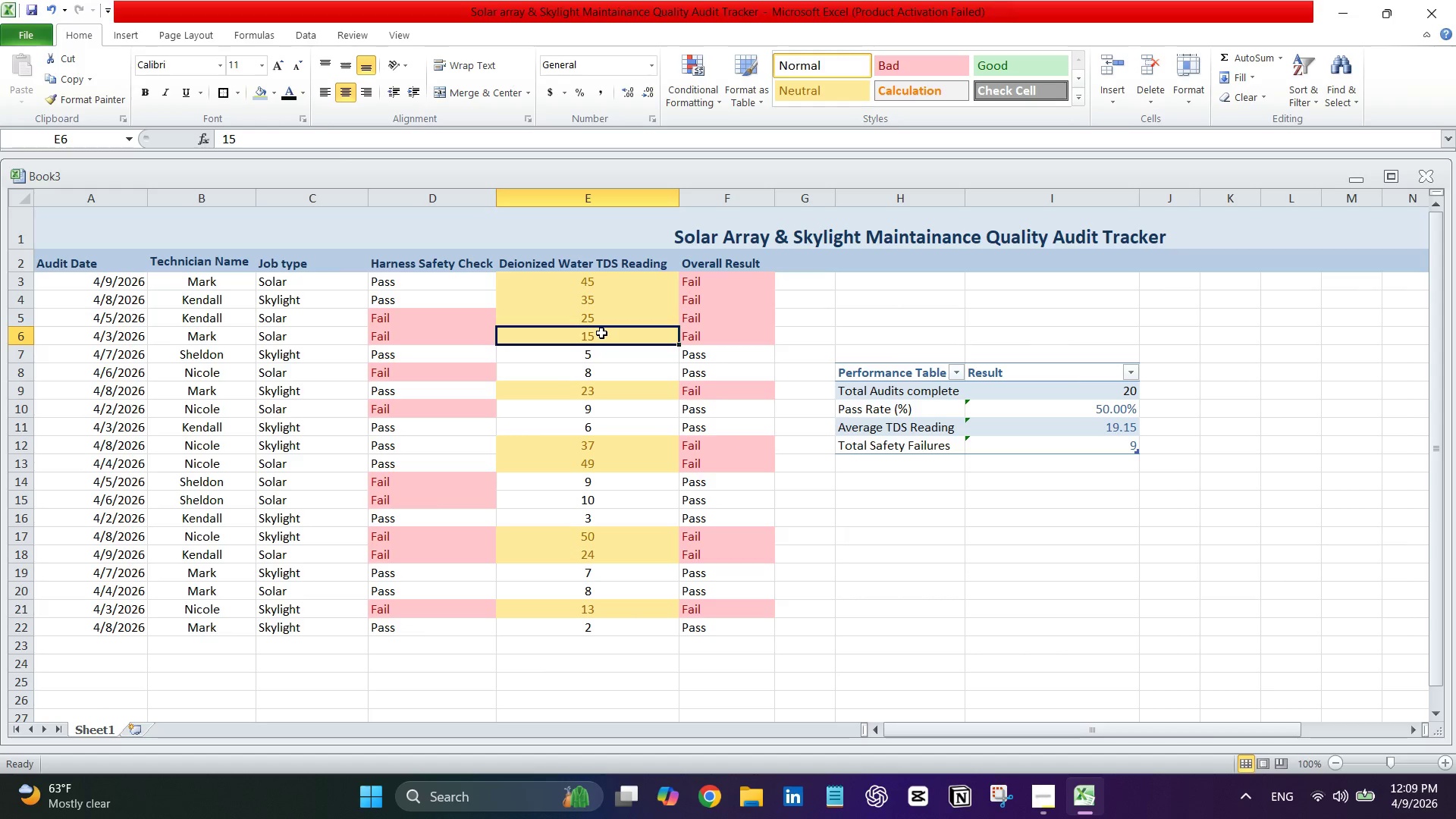 
double_click([601, 333])
 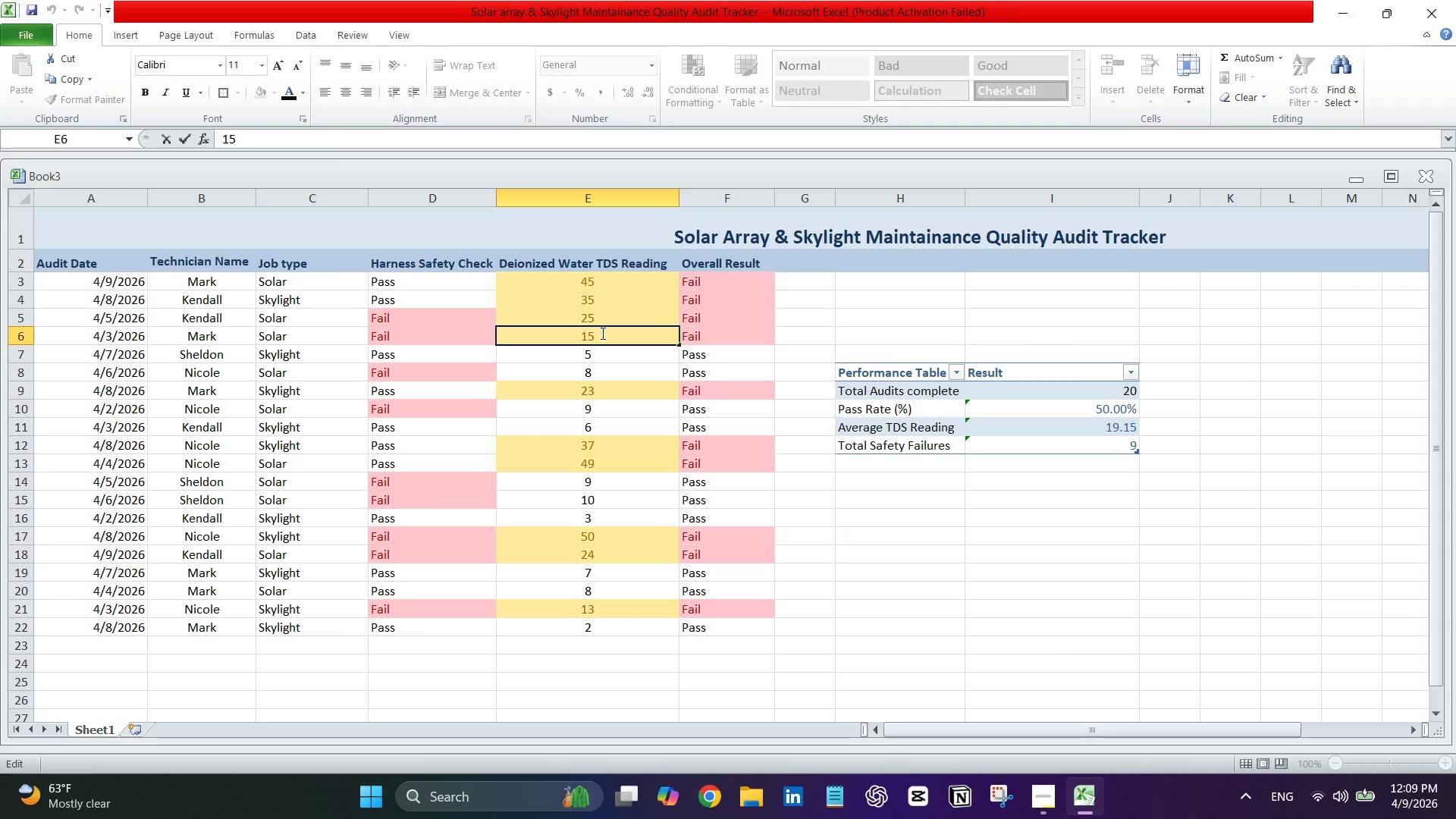 
key(Backspace)
key(Backspace)
type(30)
 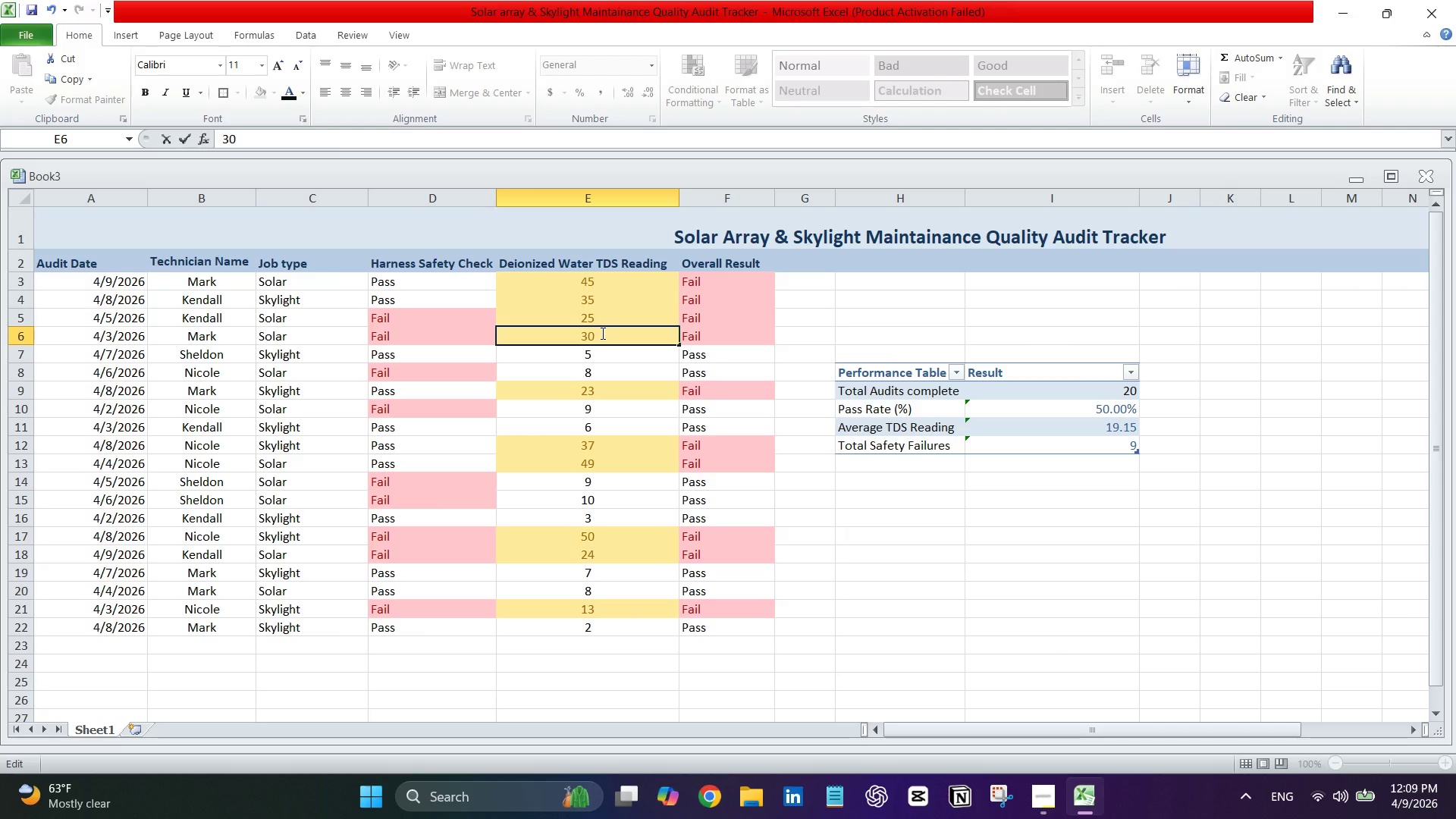 
key(Enter)
 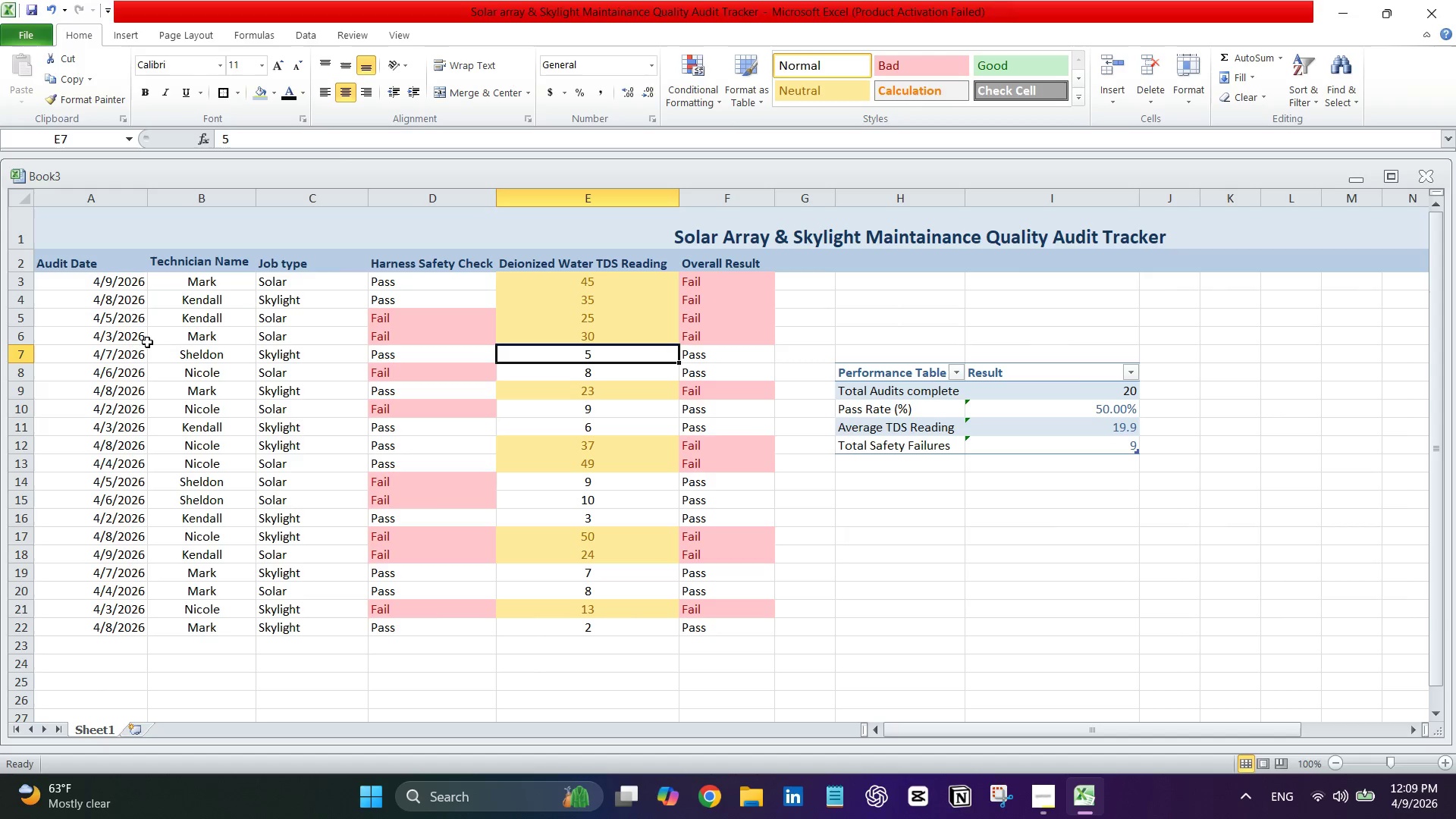 
left_click([632, 337])
 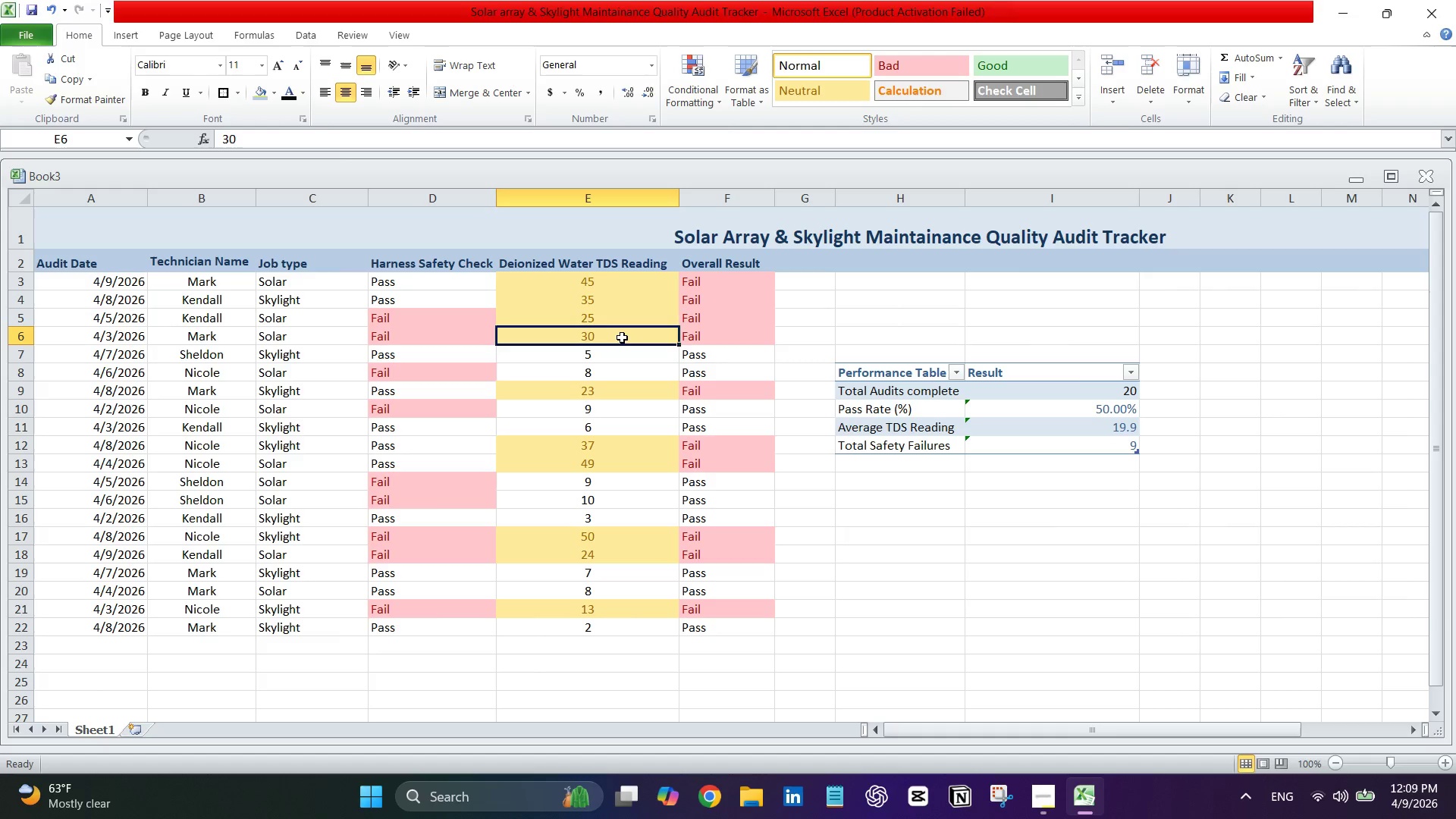 
double_click([622, 337])
 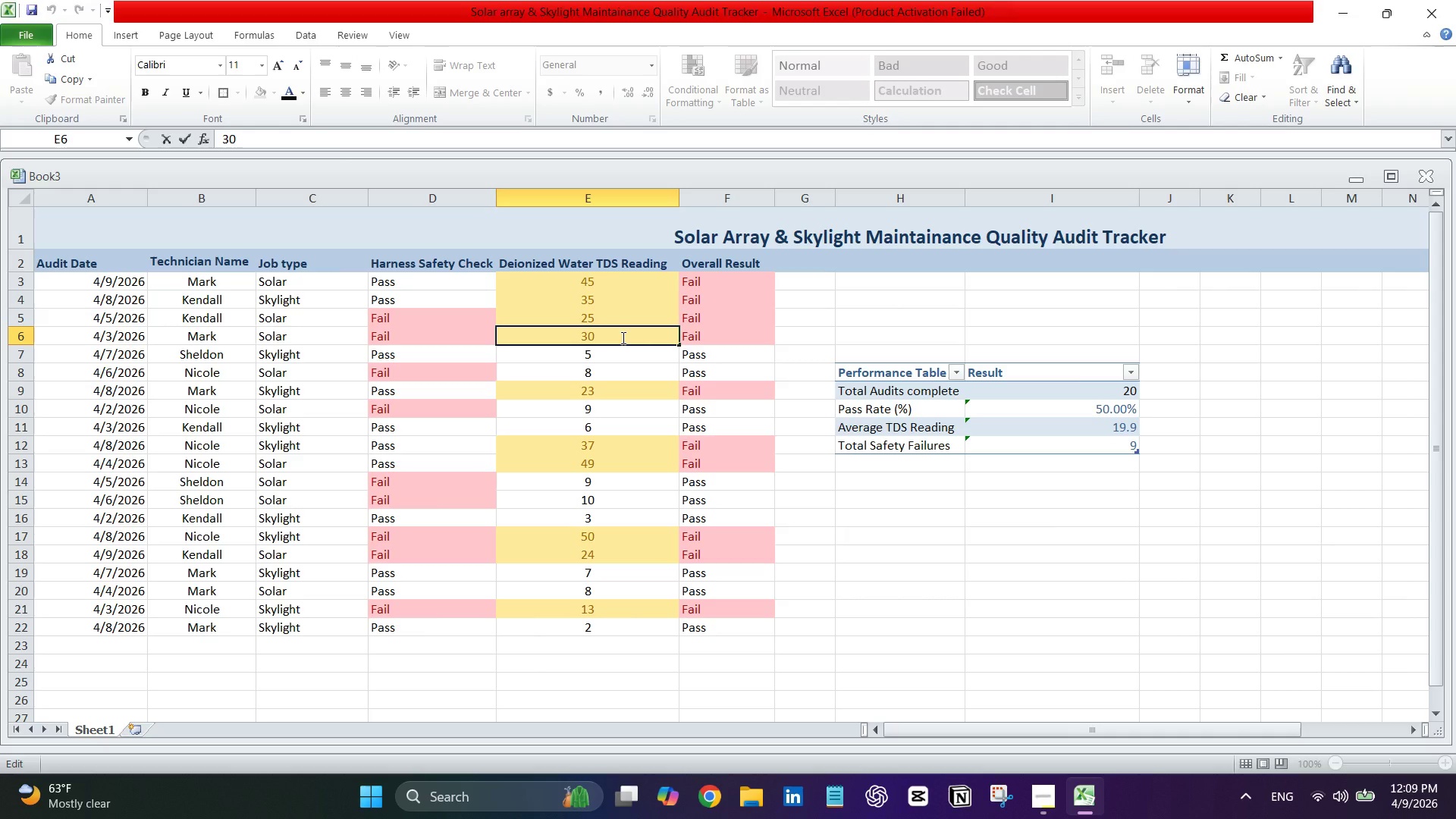 
key(Backspace)
key(Backspace)
type(40)
 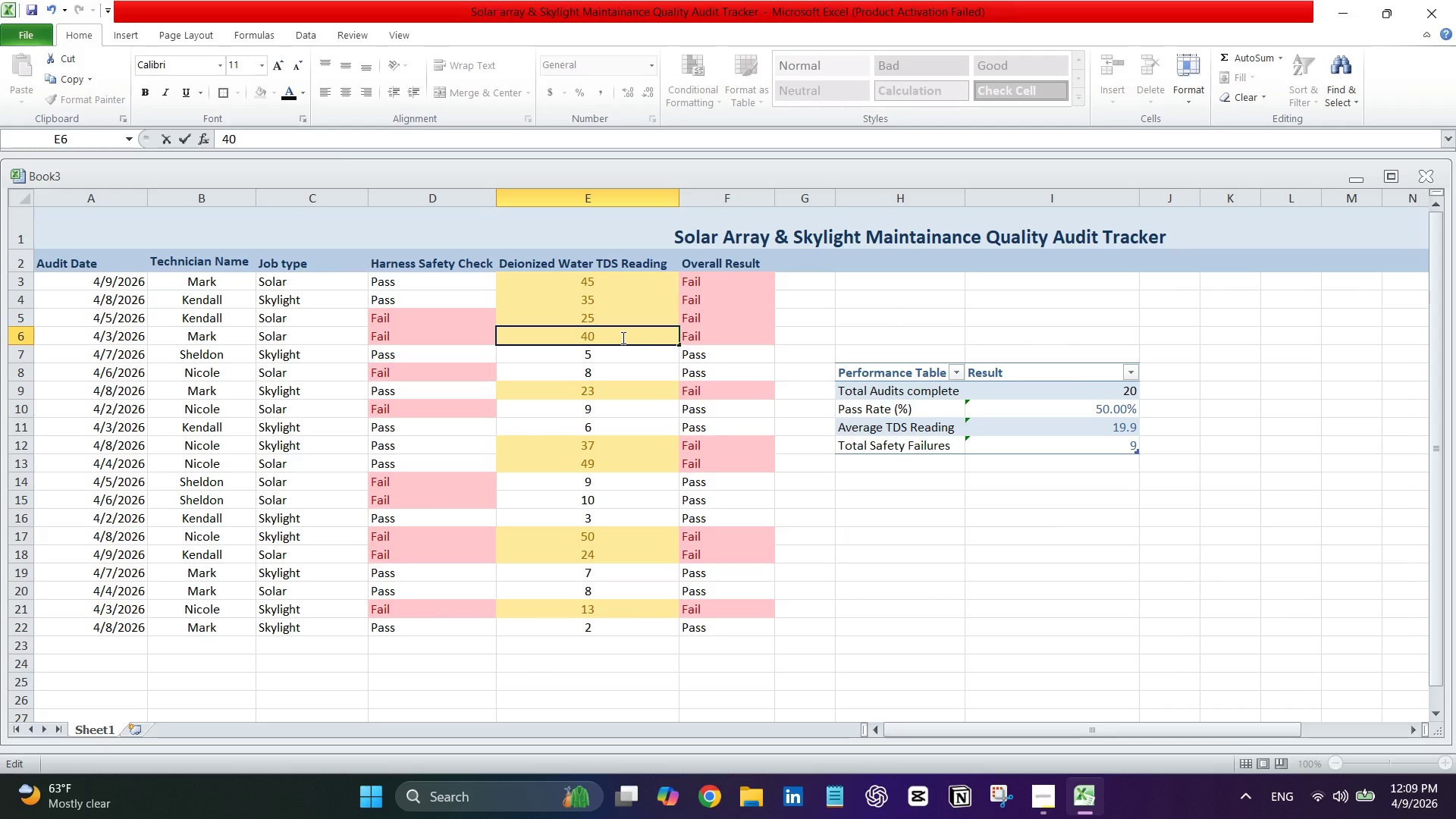 
key(Enter)
 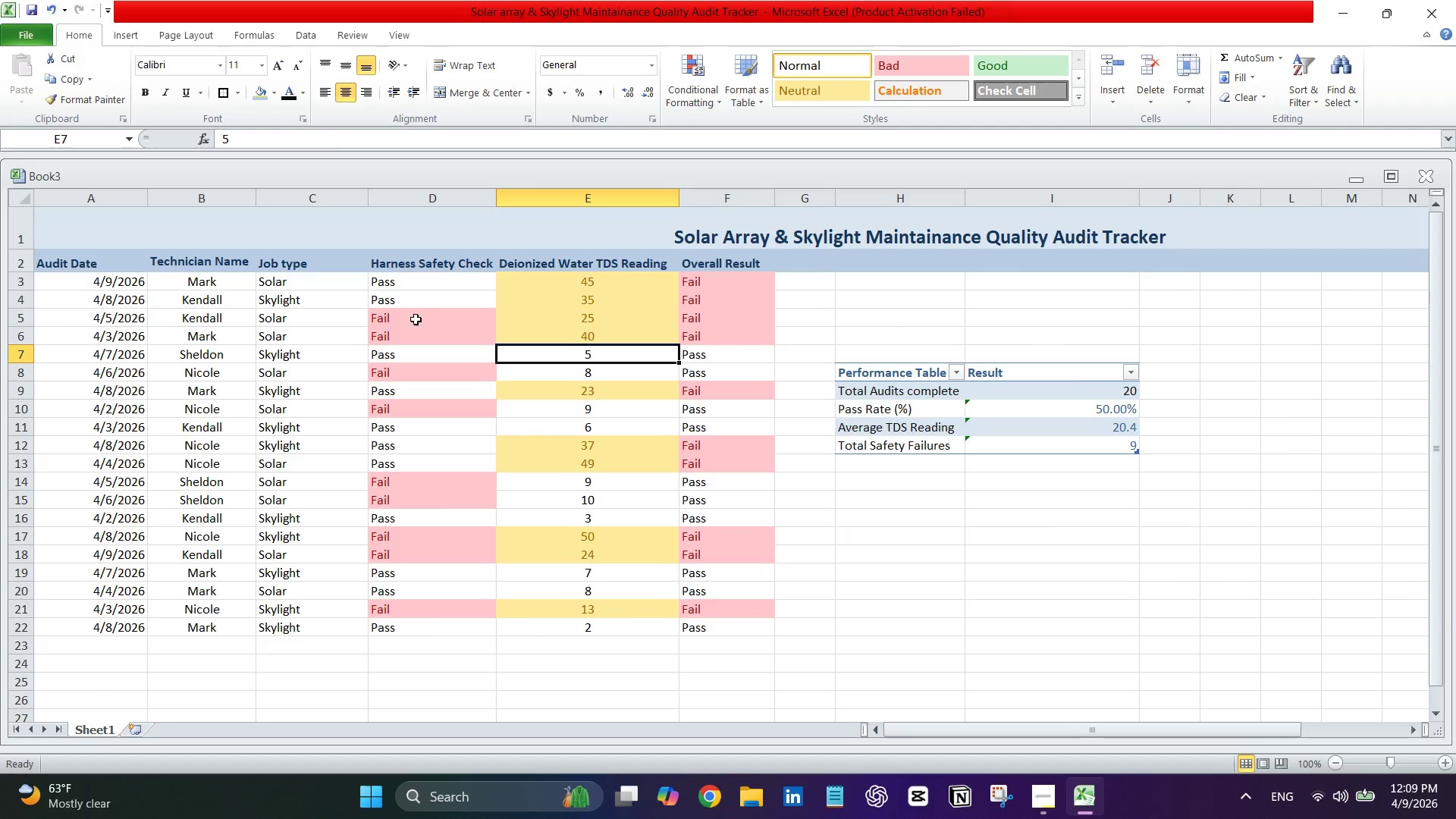 
wait(5.05)
 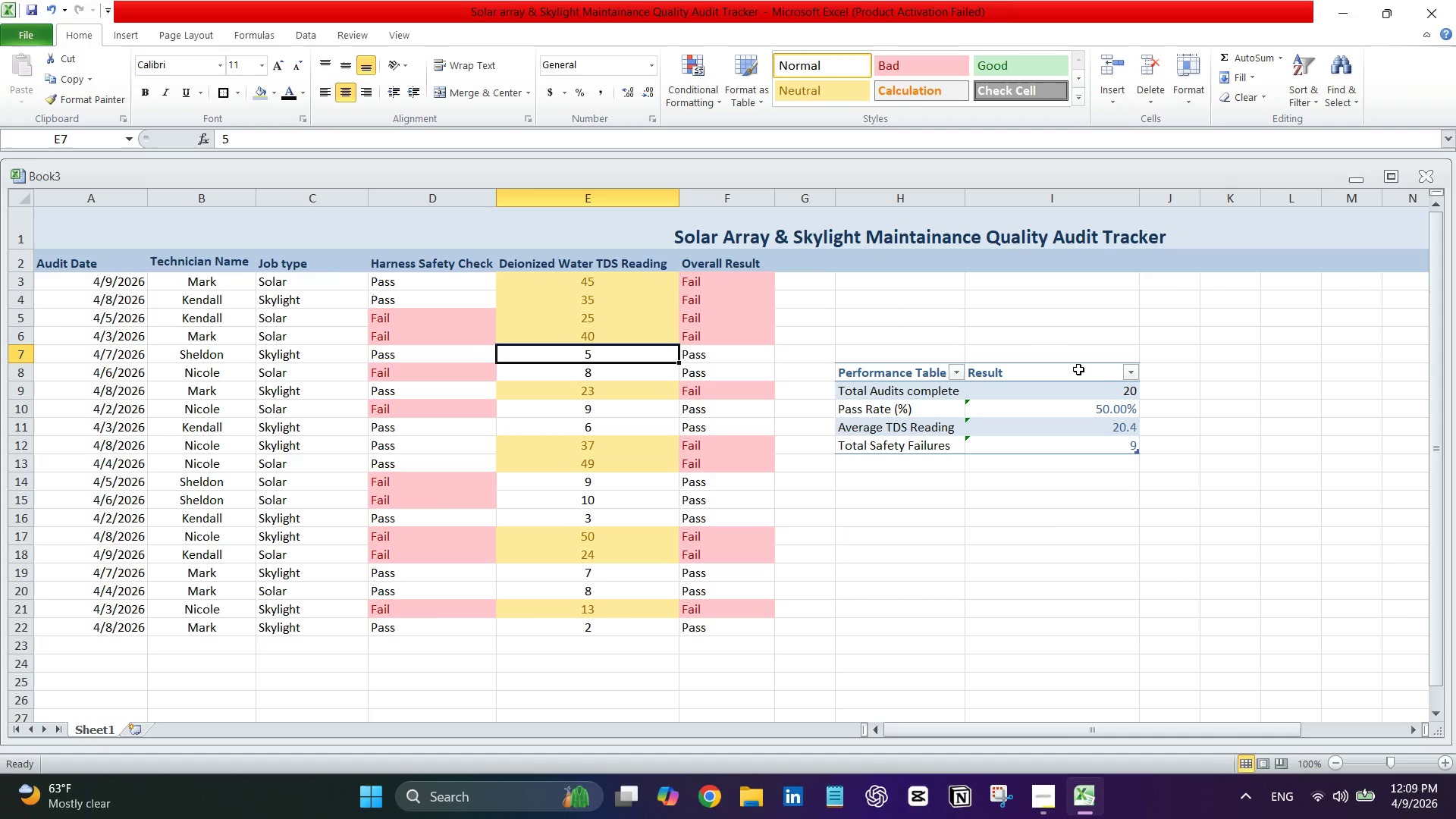 
left_click([479, 350])
 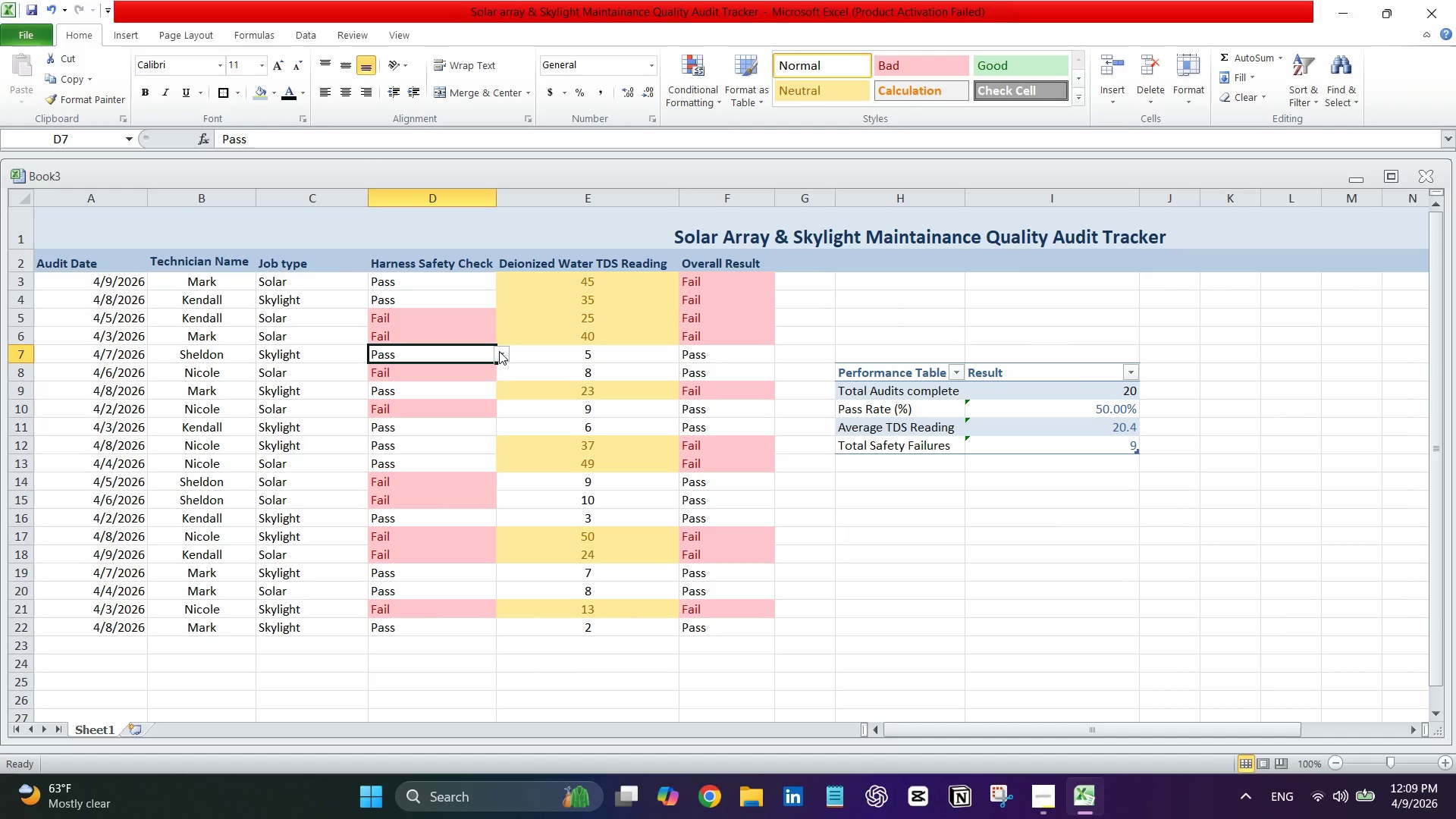 
left_click([499, 351])
 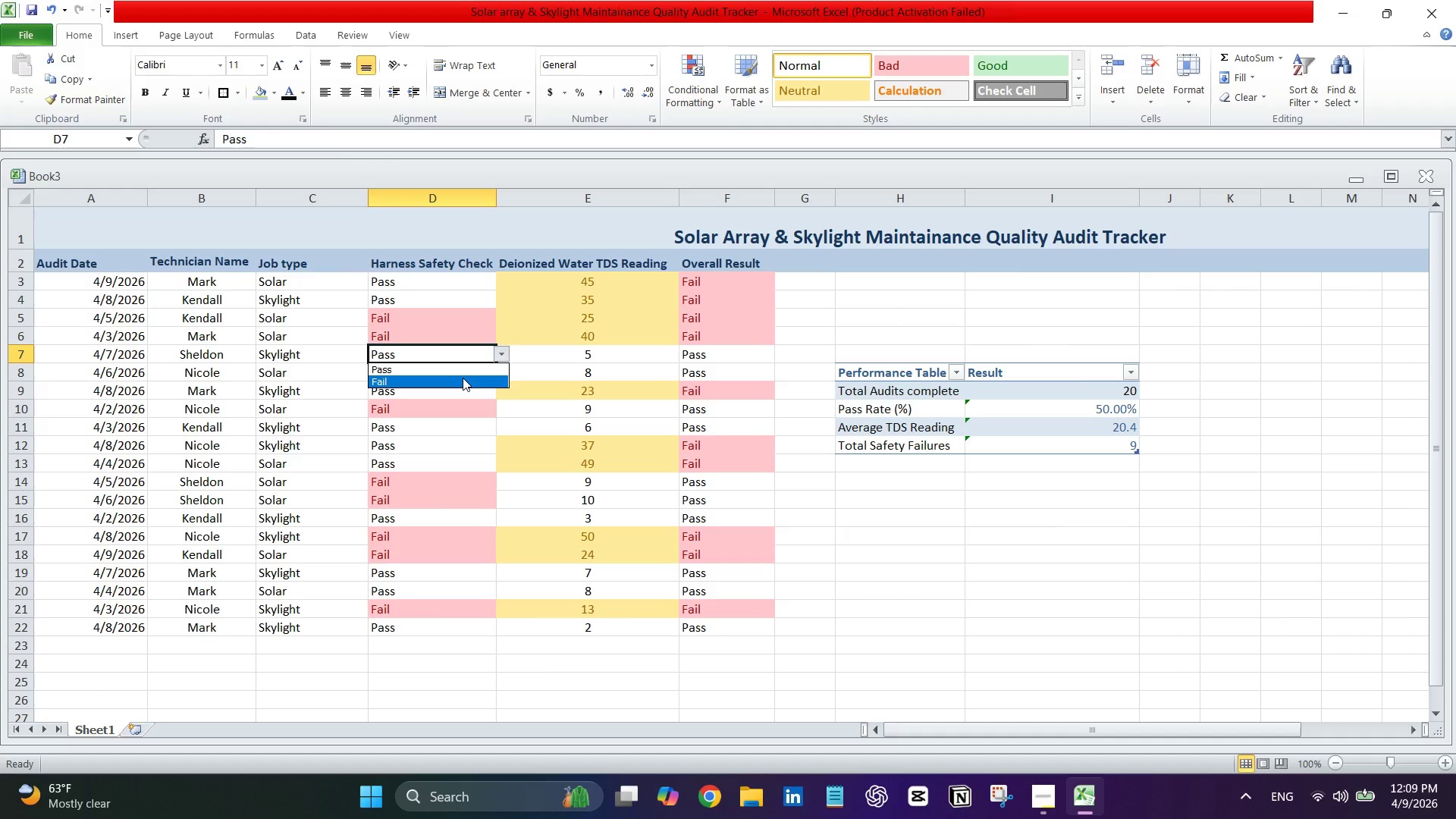 
left_click([463, 378])
 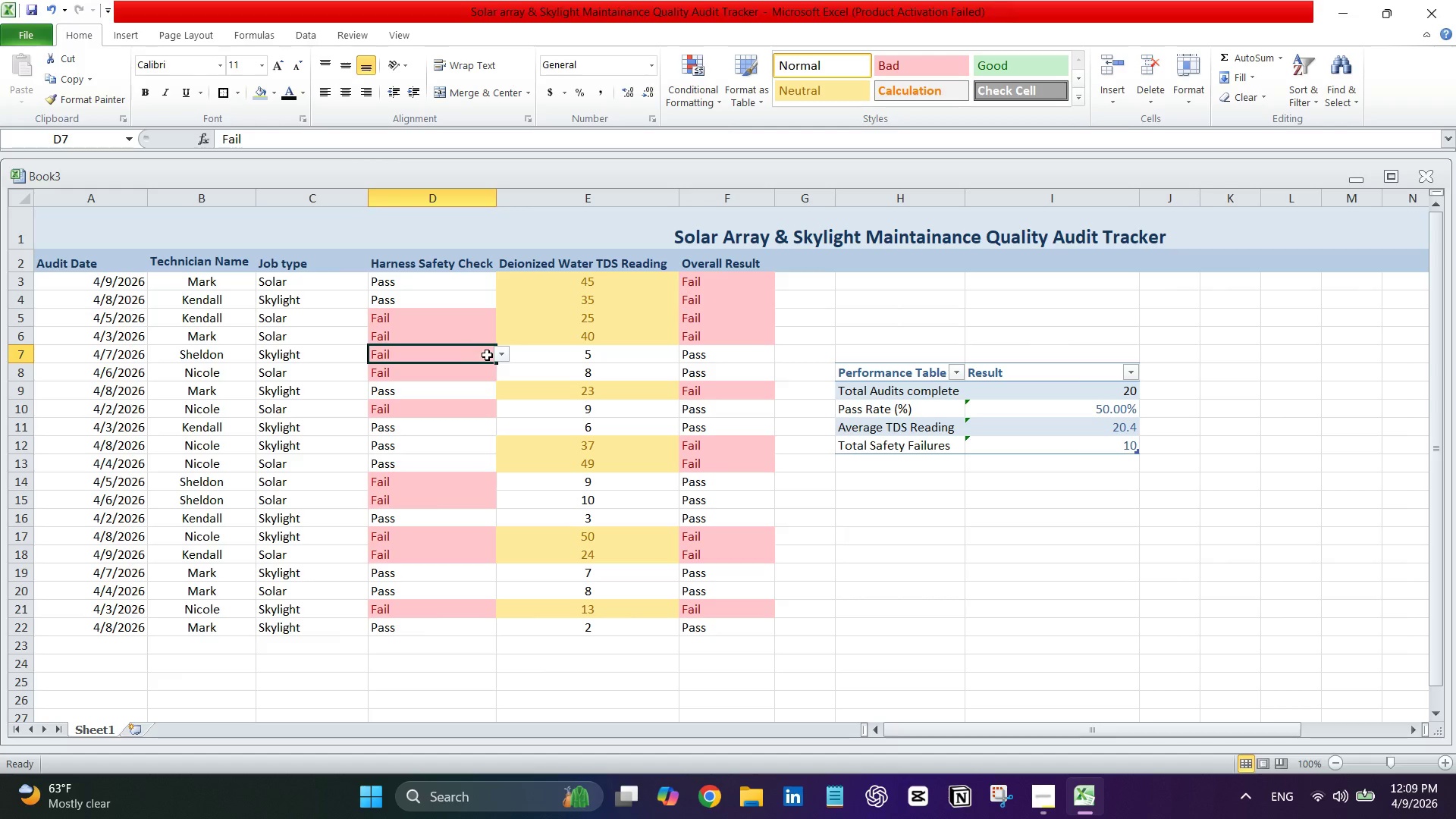 
left_click([502, 352])
 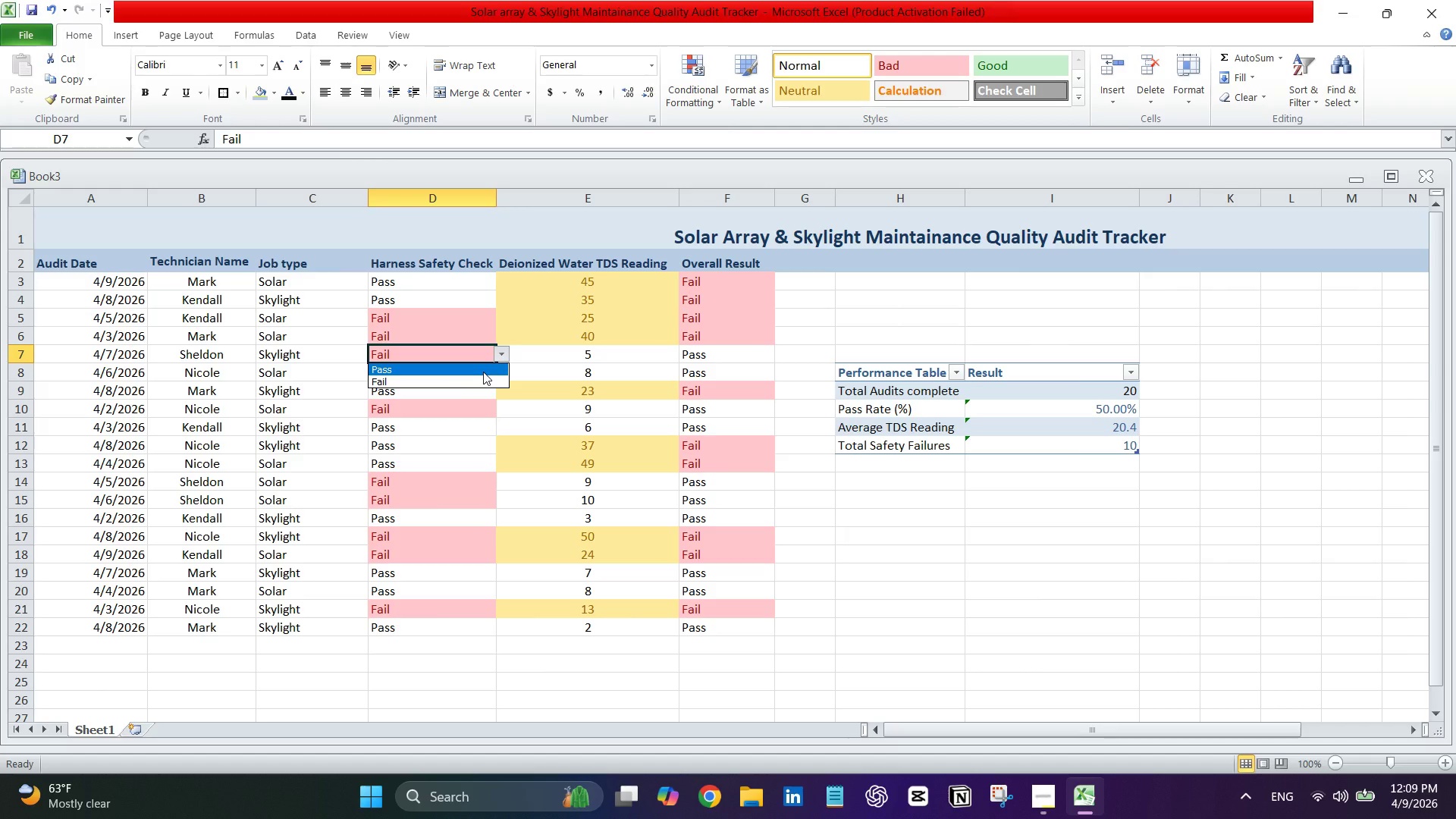 
left_click([483, 372])
 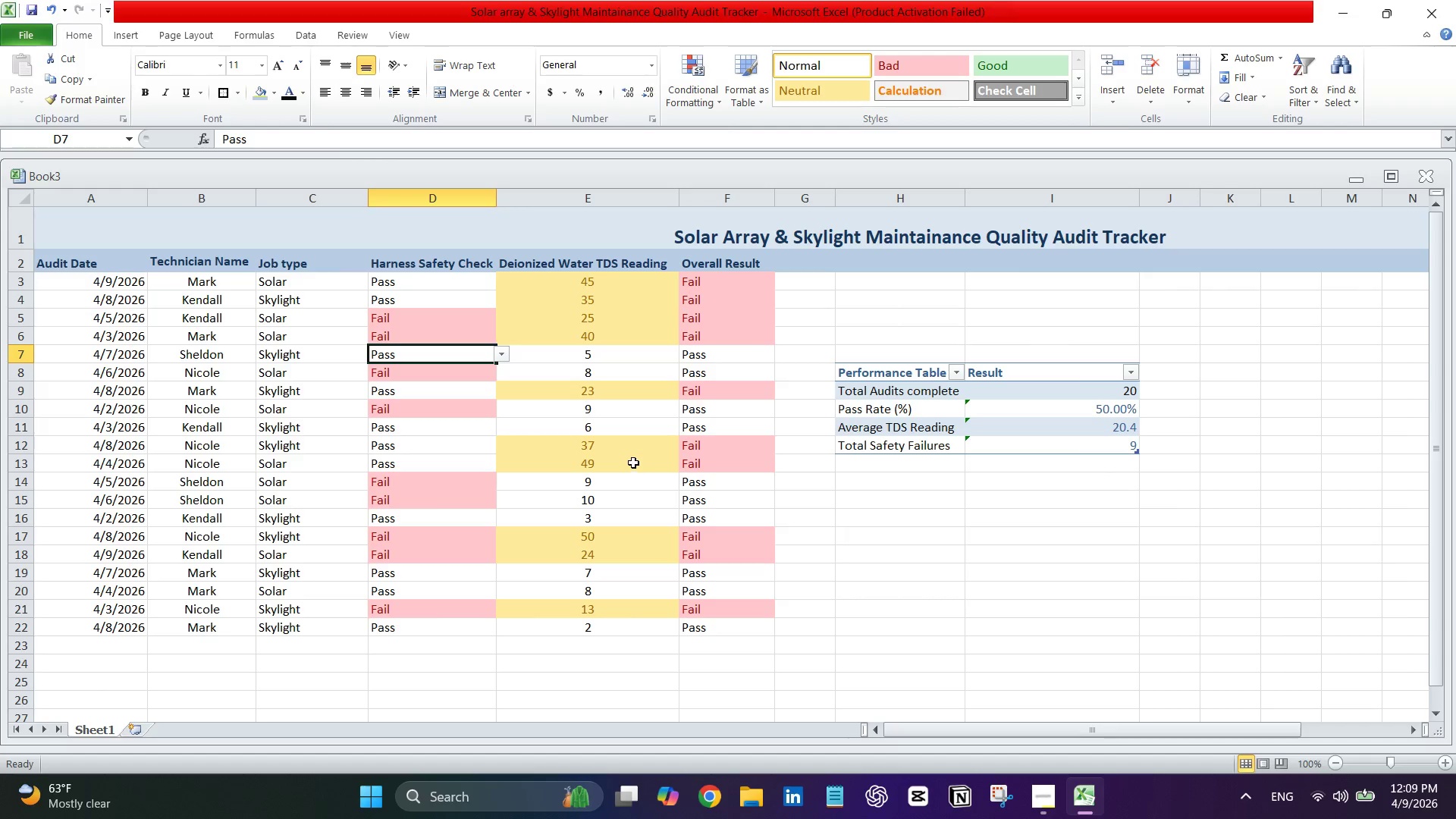 
left_click([463, 413])
 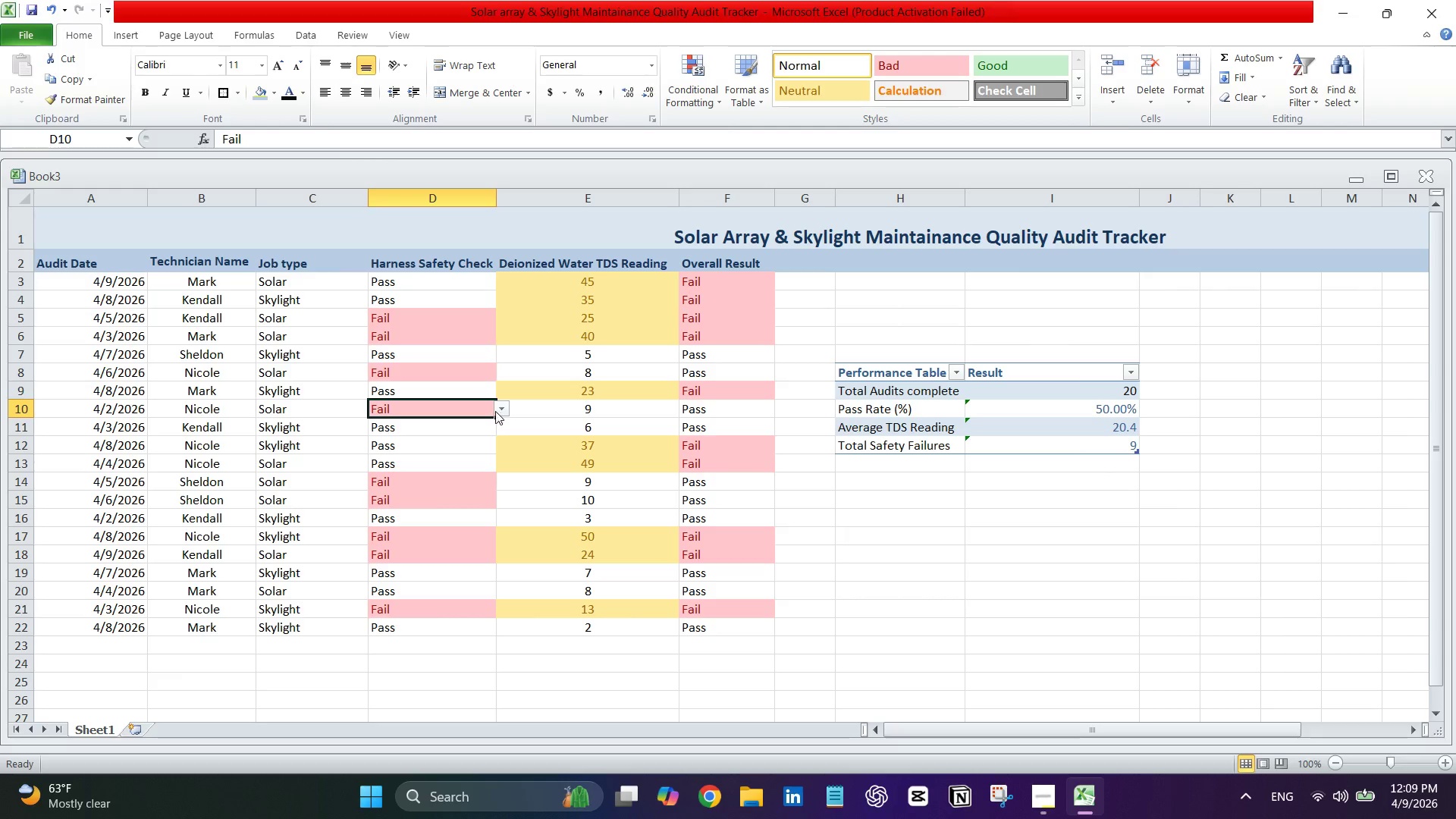 
left_click([497, 410])
 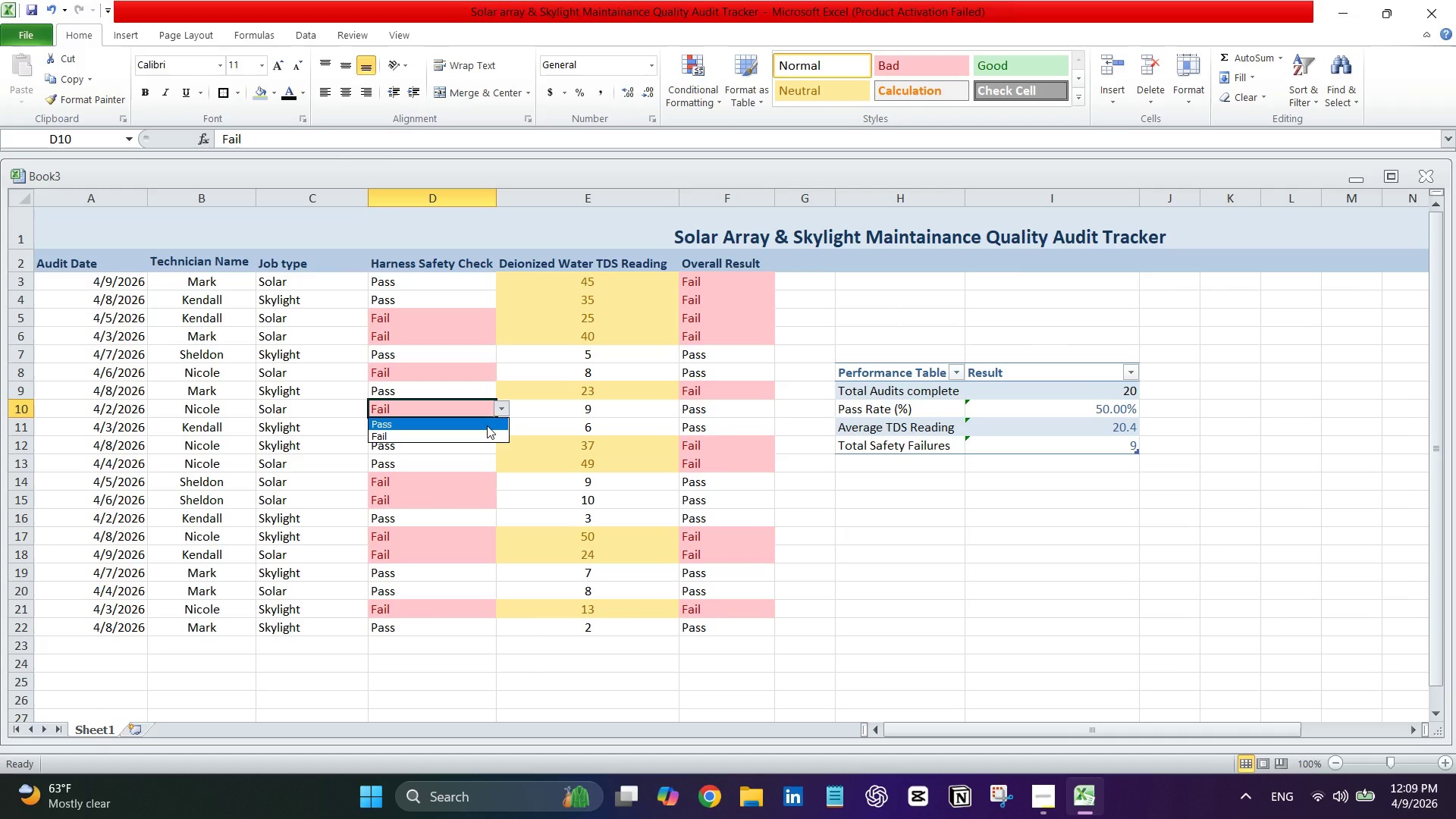 
left_click([487, 425])
 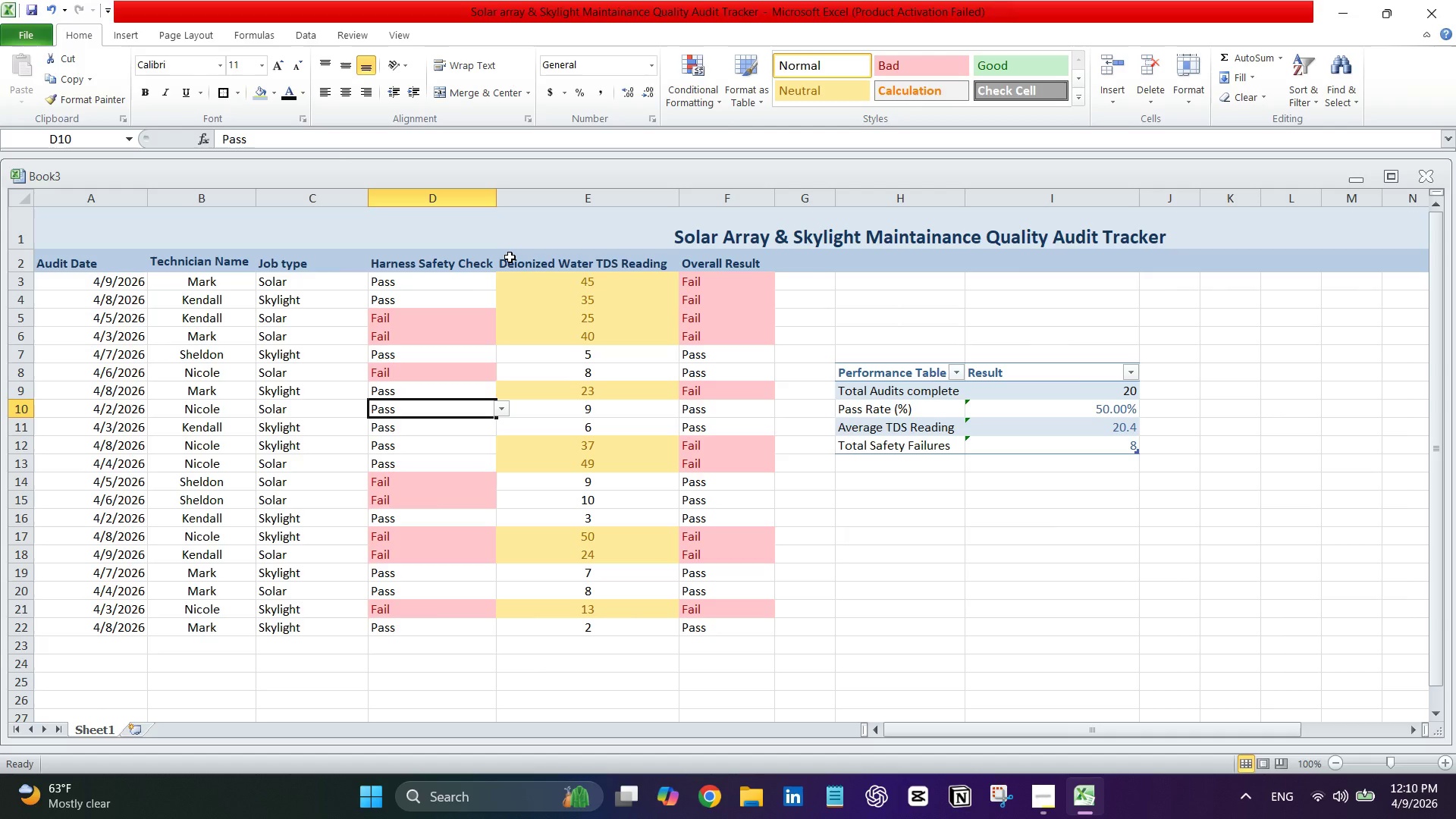 
wait(36.7)
 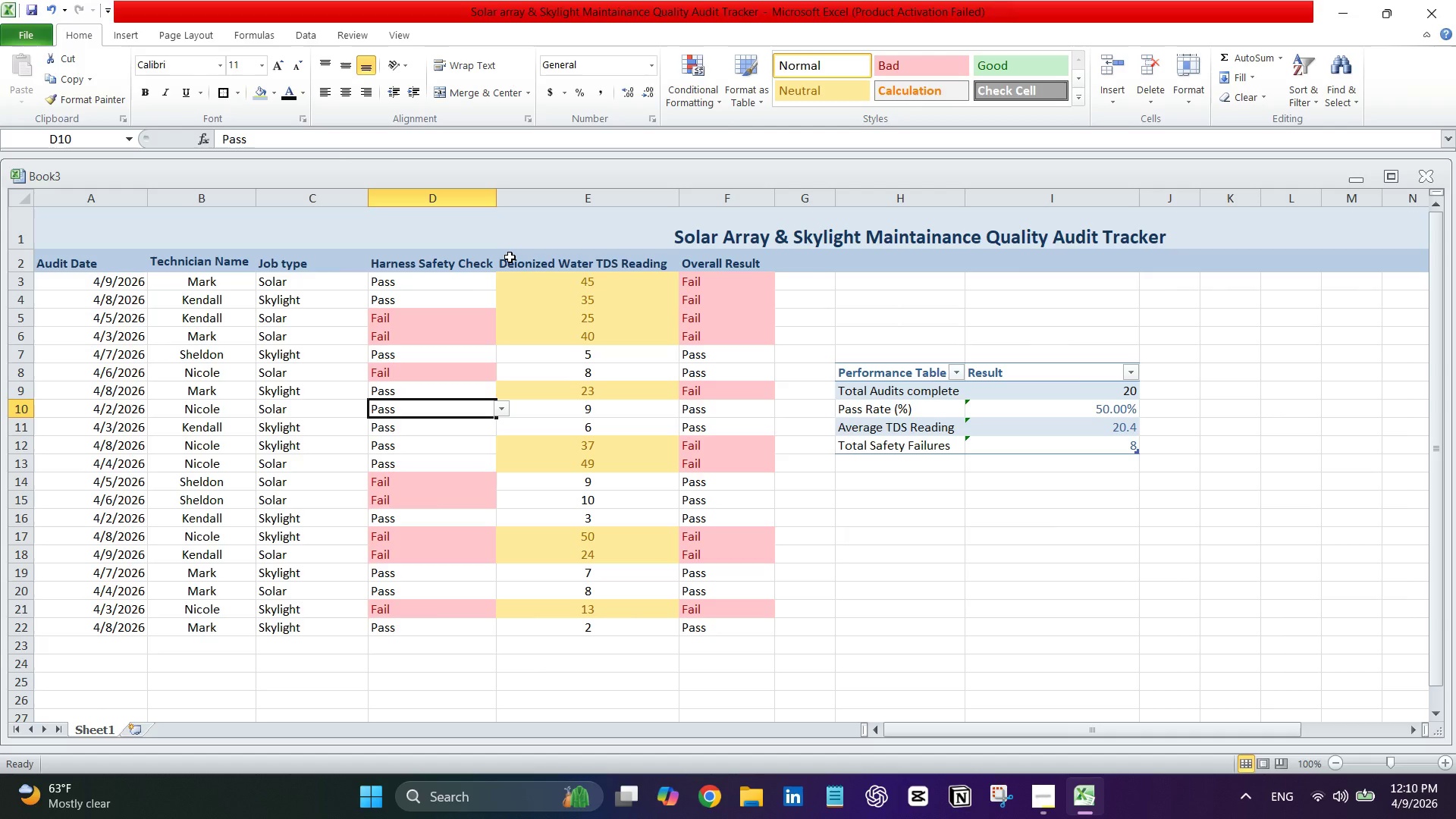 
scroll: coordinate [510, 257], scroll_direction: none, amount: 0.0
 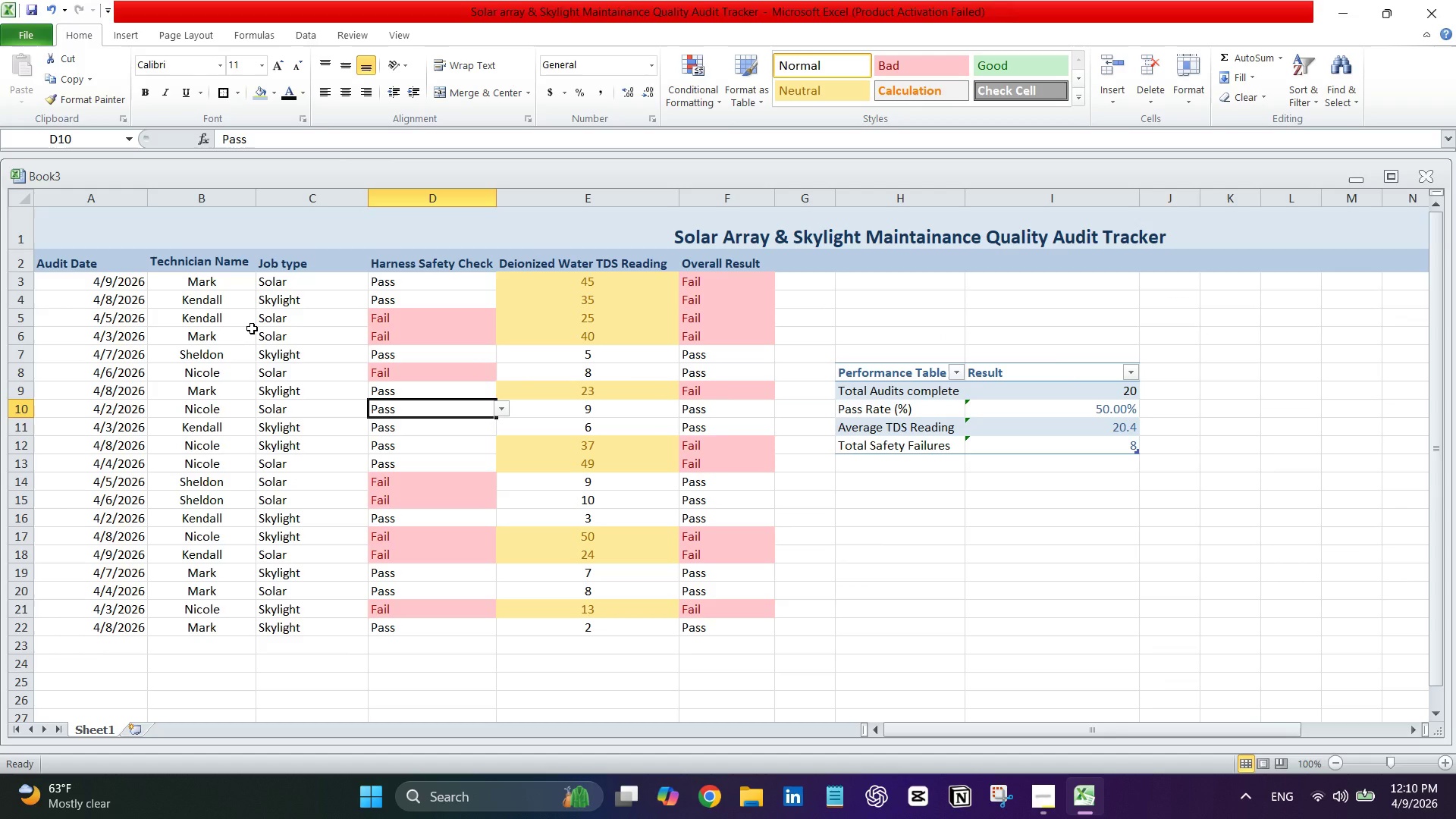 
wait(11.73)
 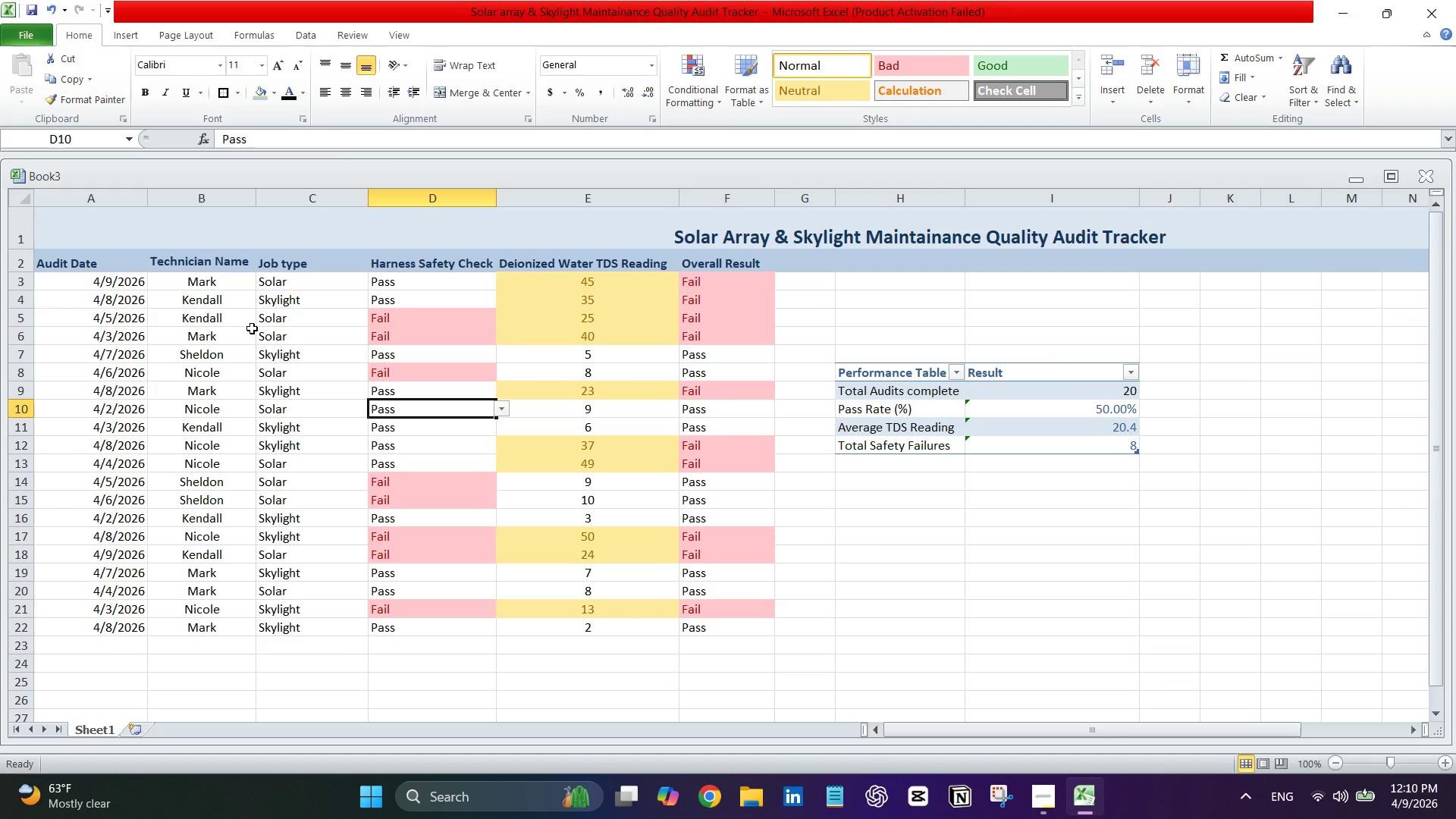 
double_click([668, 235])
 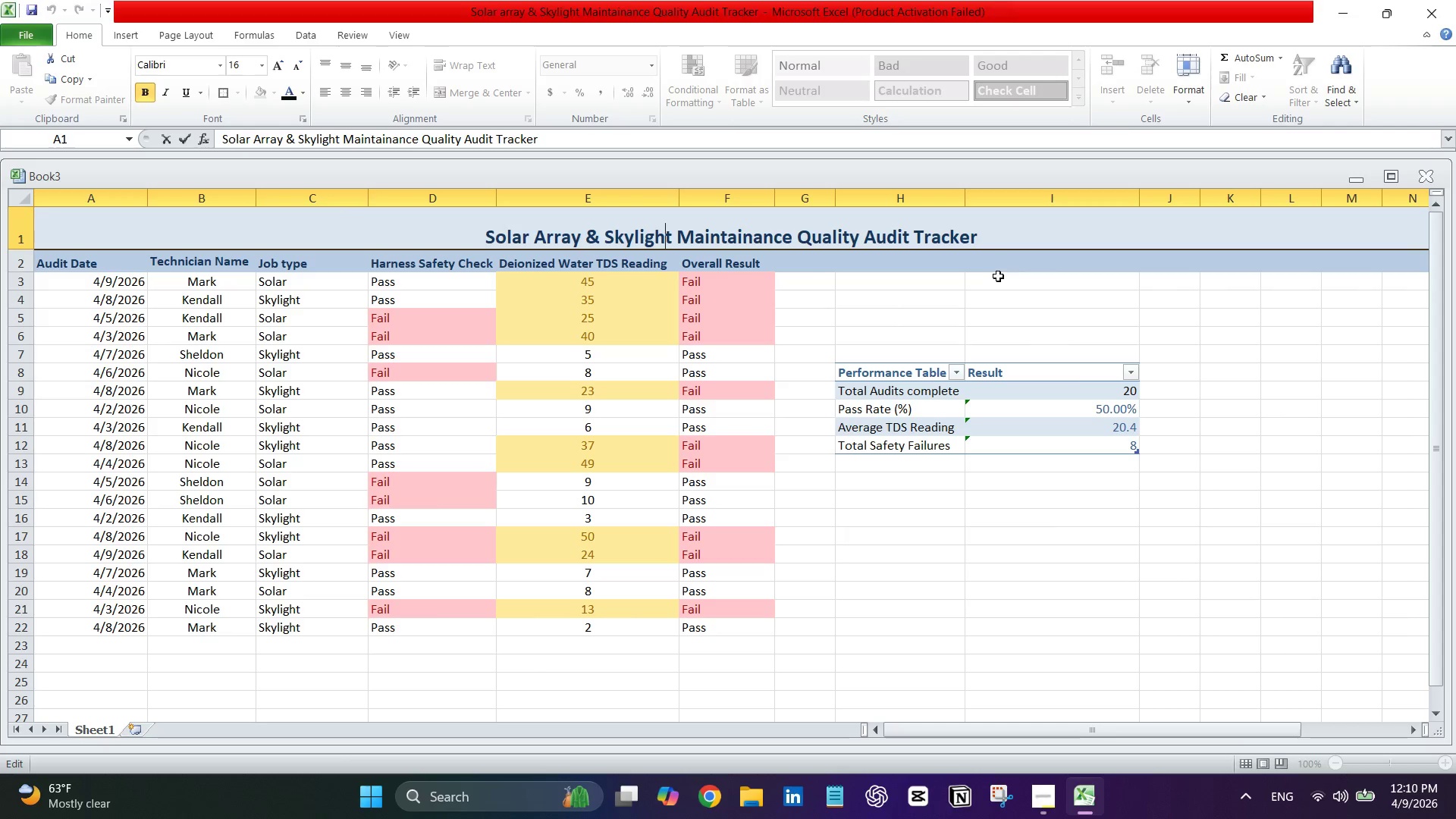 
left_click([979, 314])
 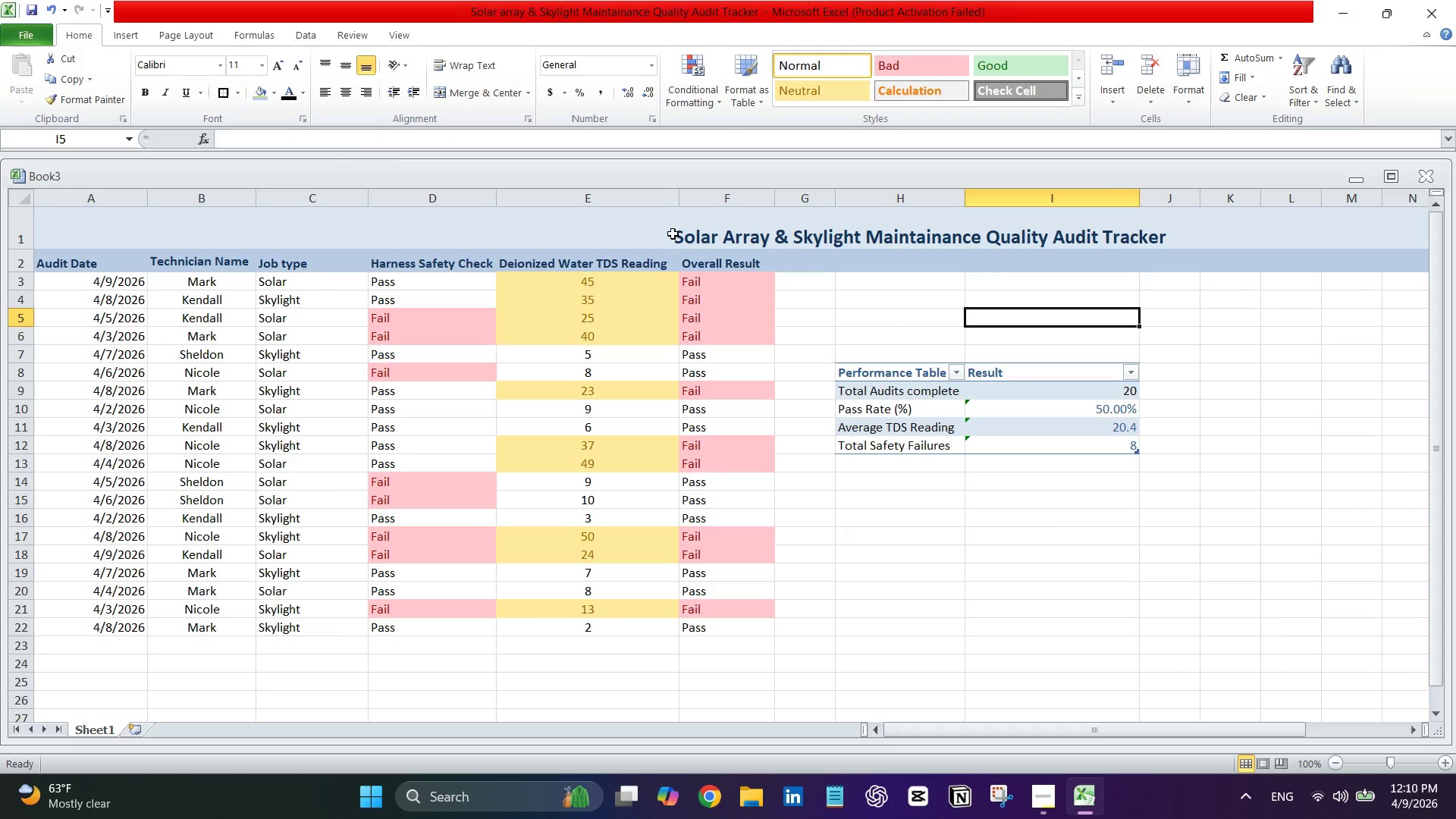 
double_click([673, 234])
 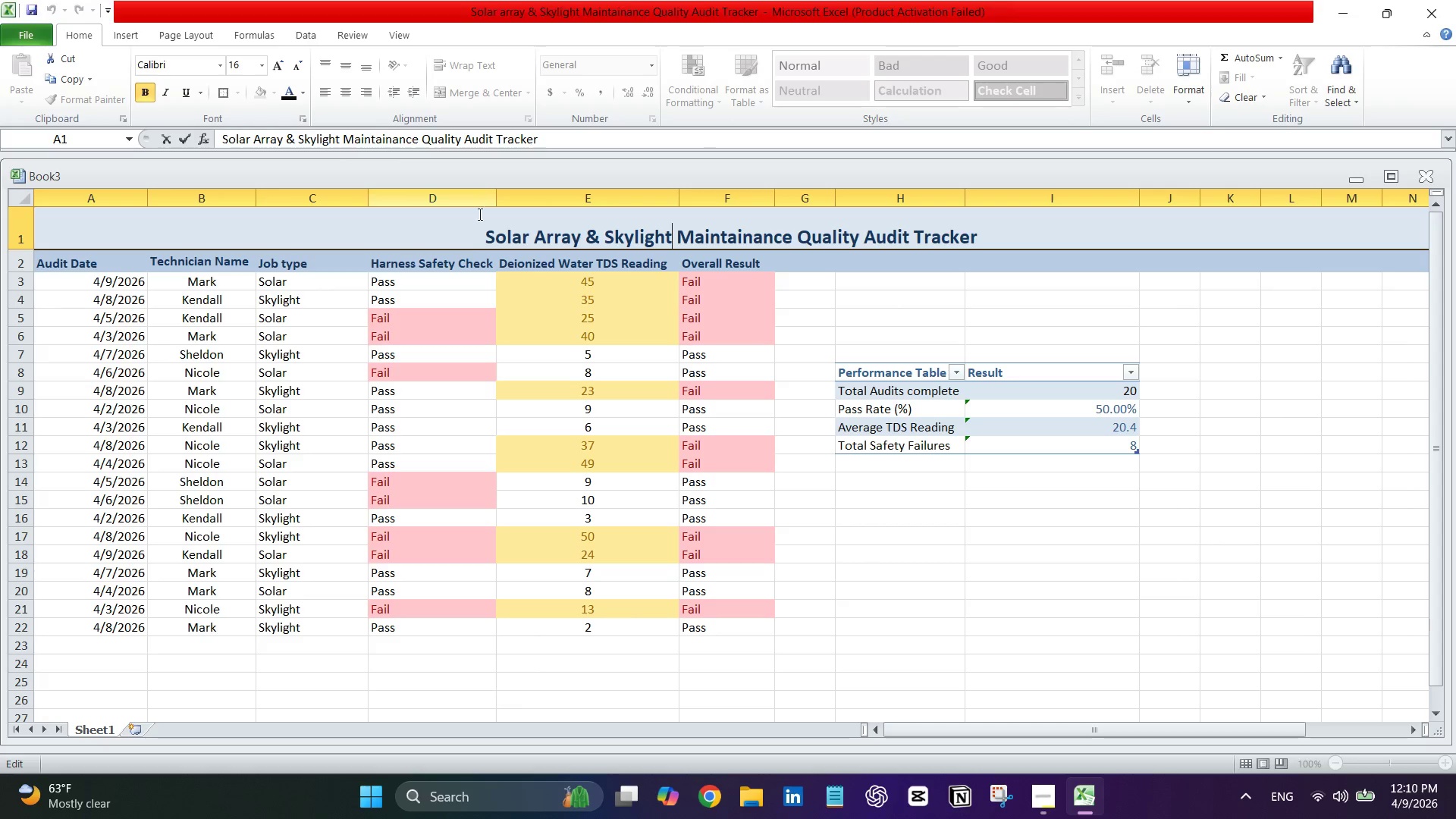 
left_click_drag(start_coordinate=[475, 246], to_coordinate=[1007, 239])
 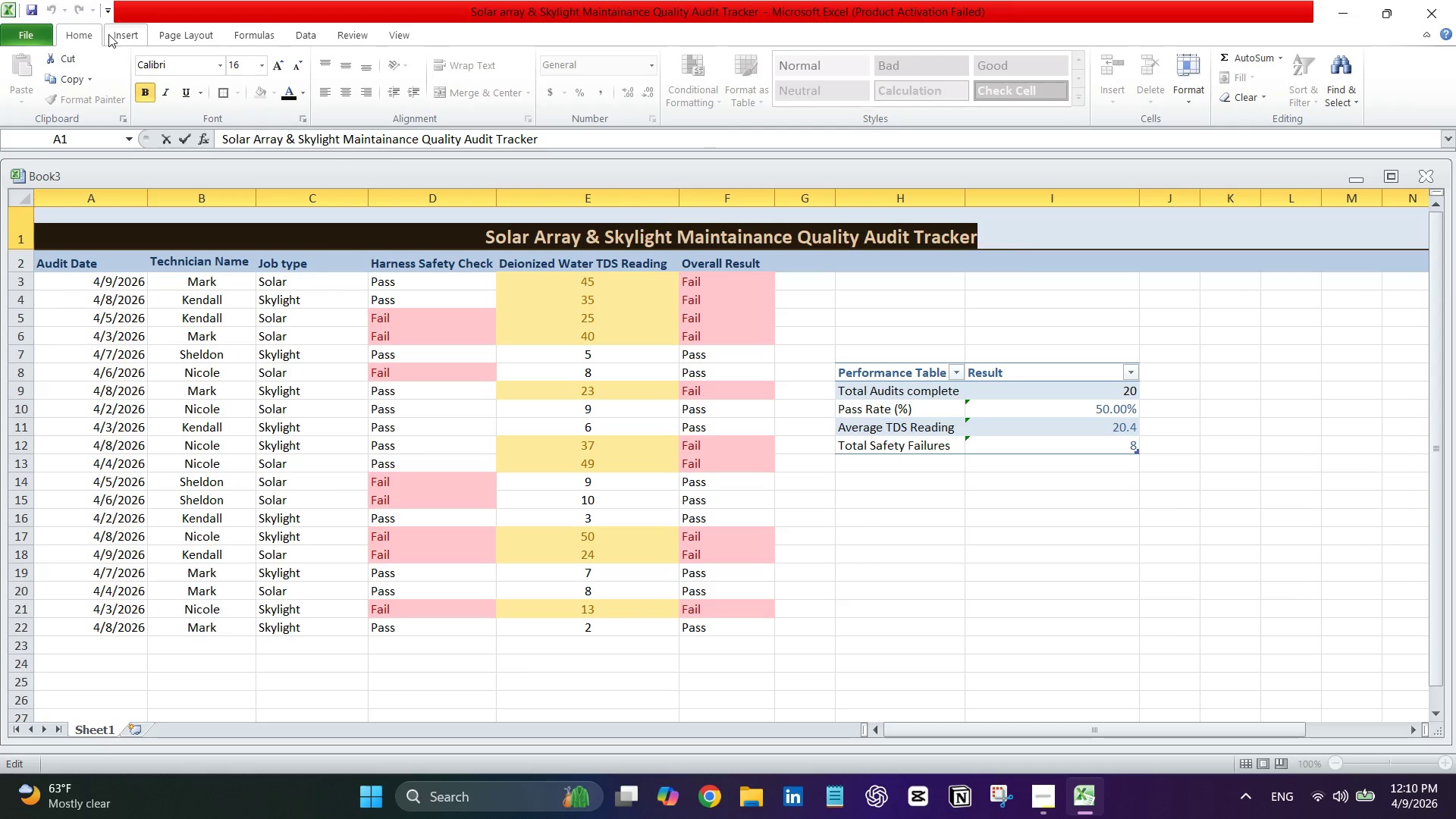 
left_click([108, 34])
 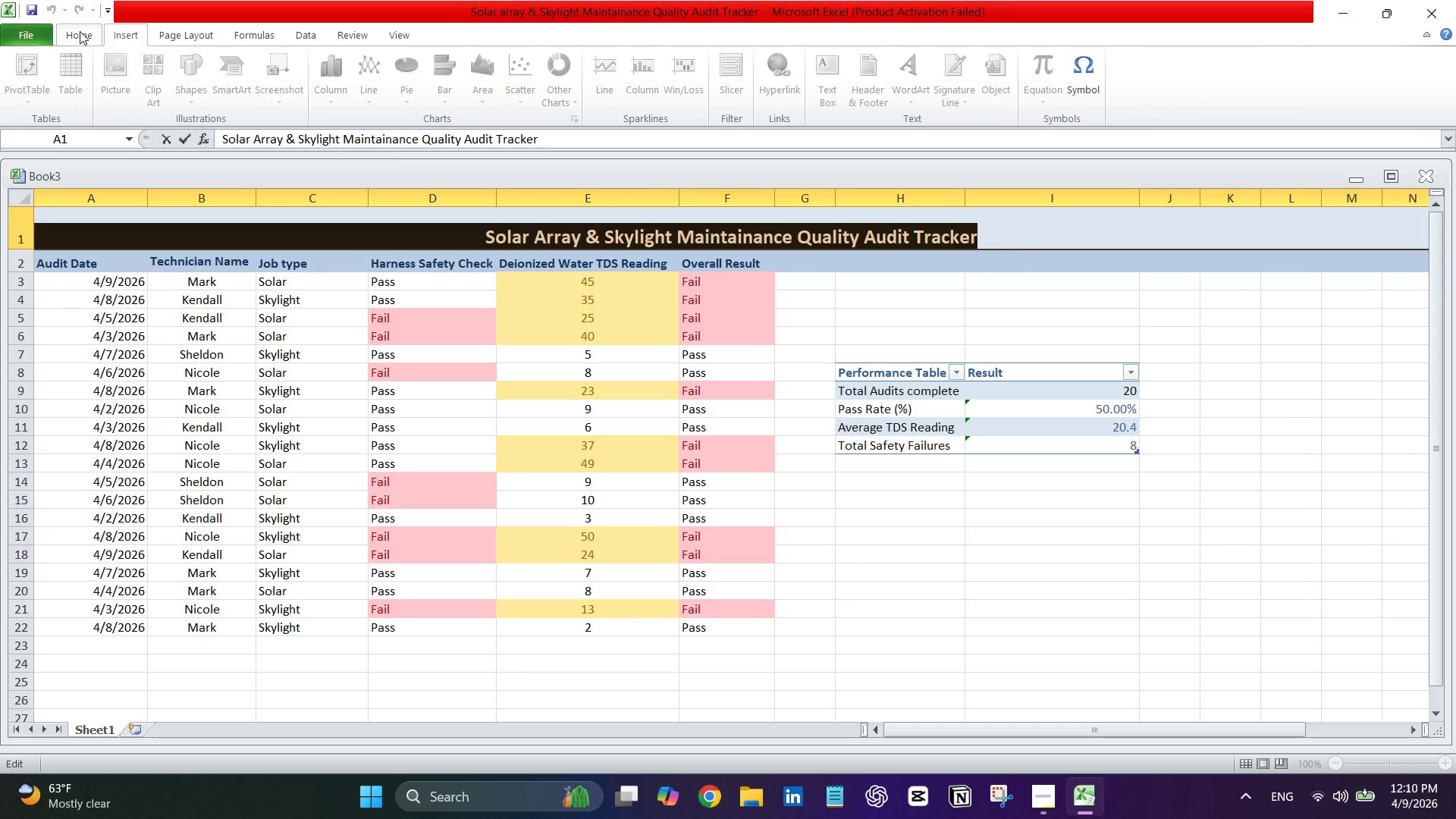 
left_click([80, 31])
 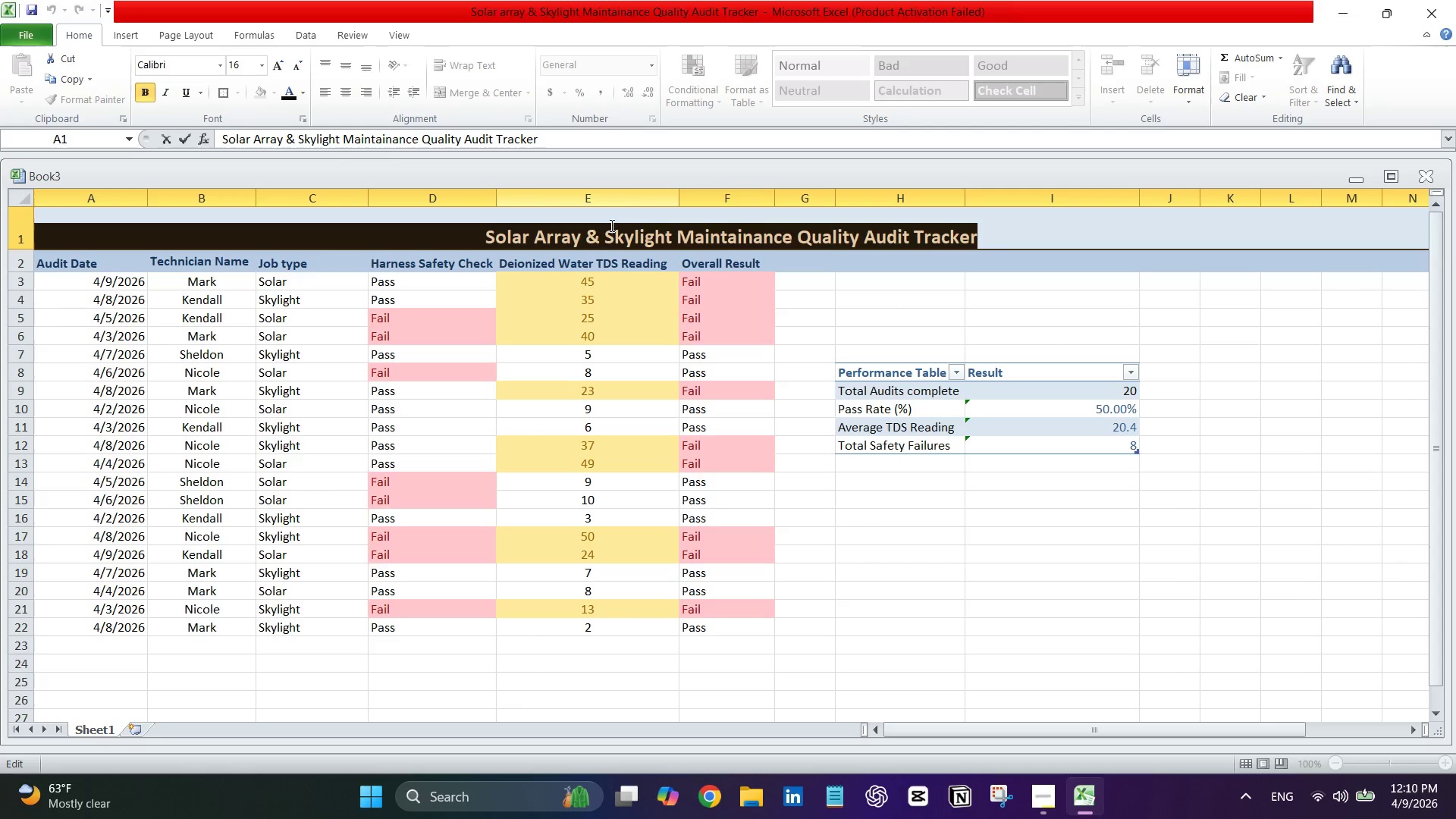 
left_click([482, 237])
 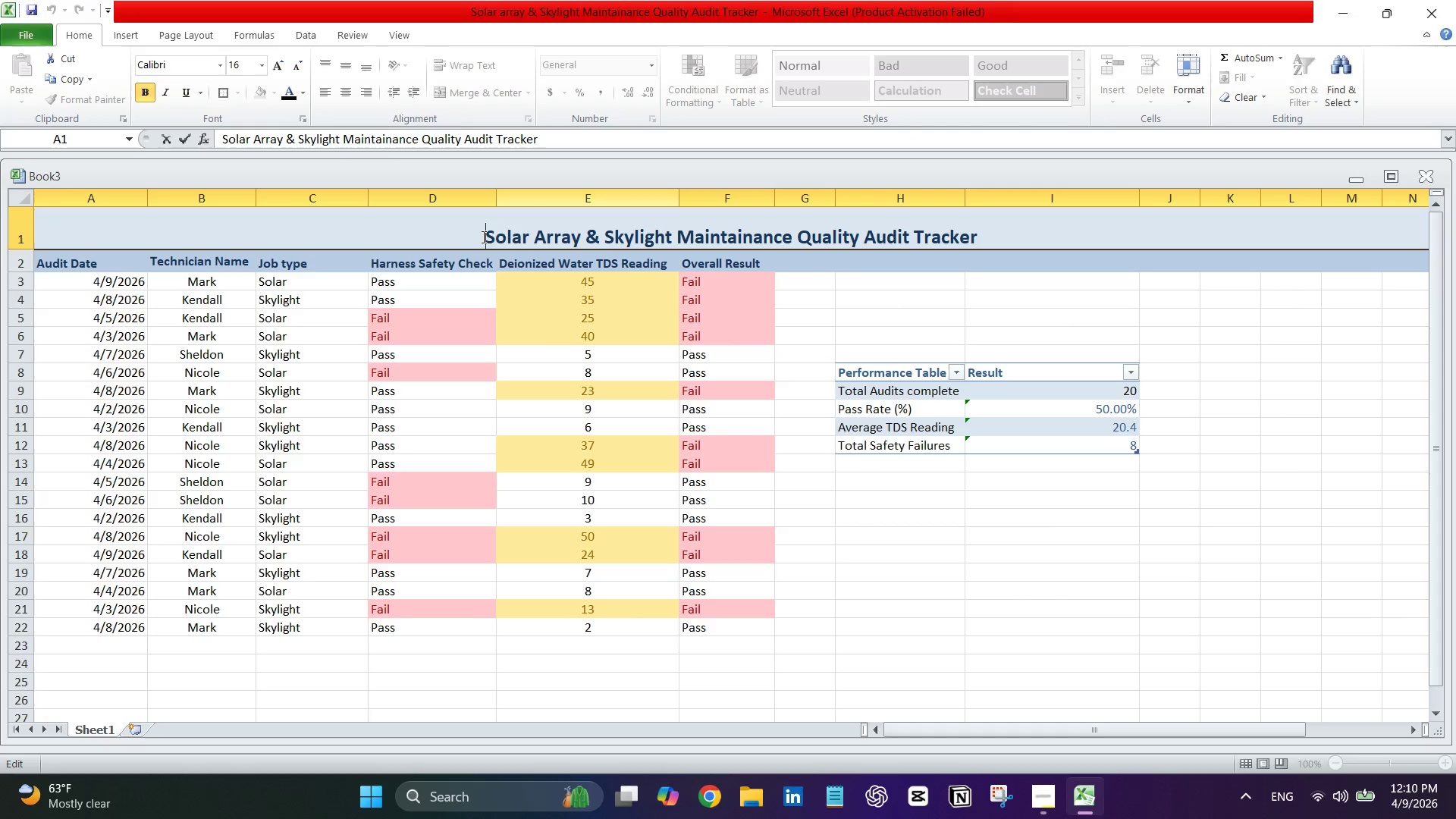 
key(Backspace)
 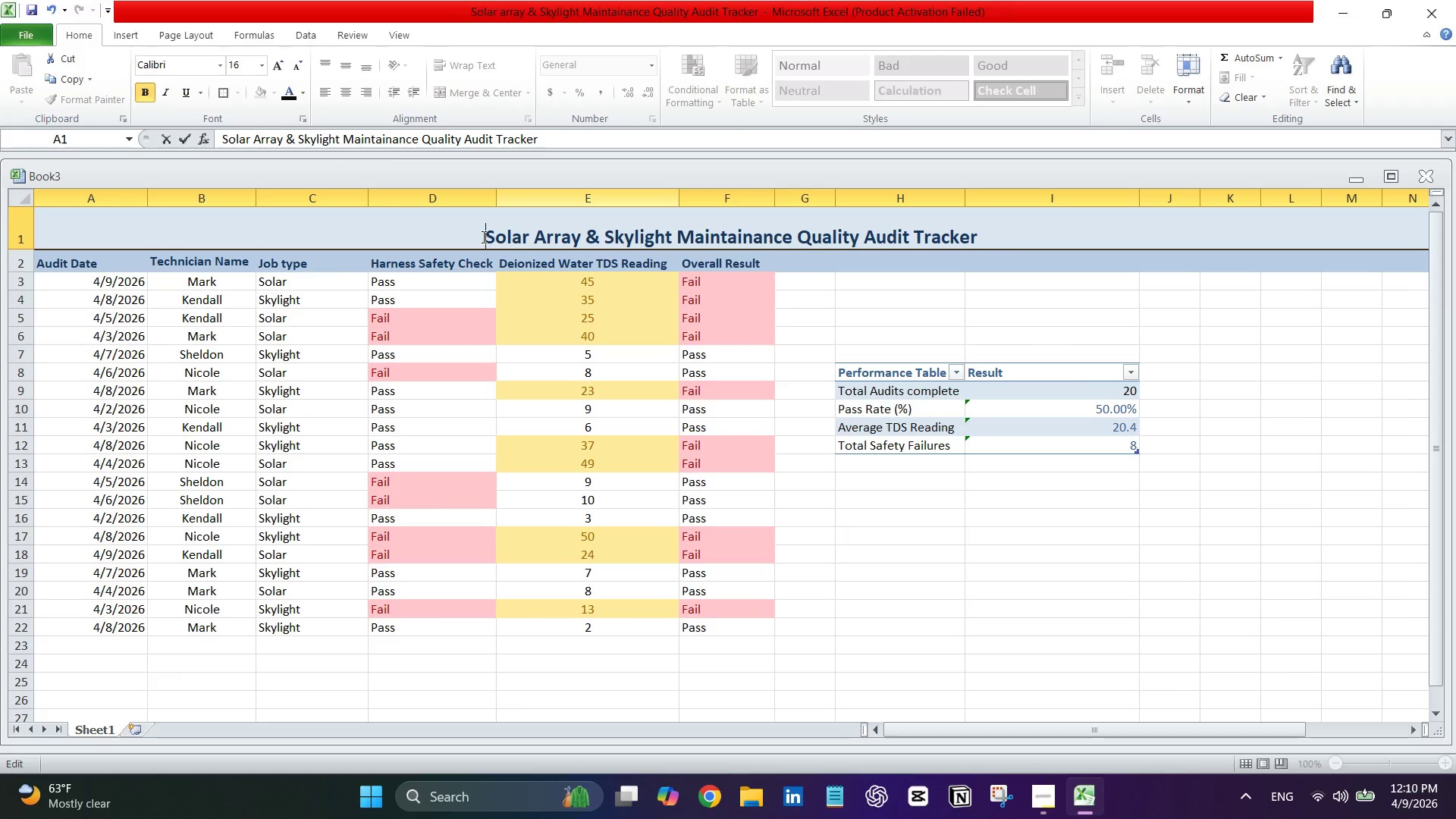 
key(Backspace)
 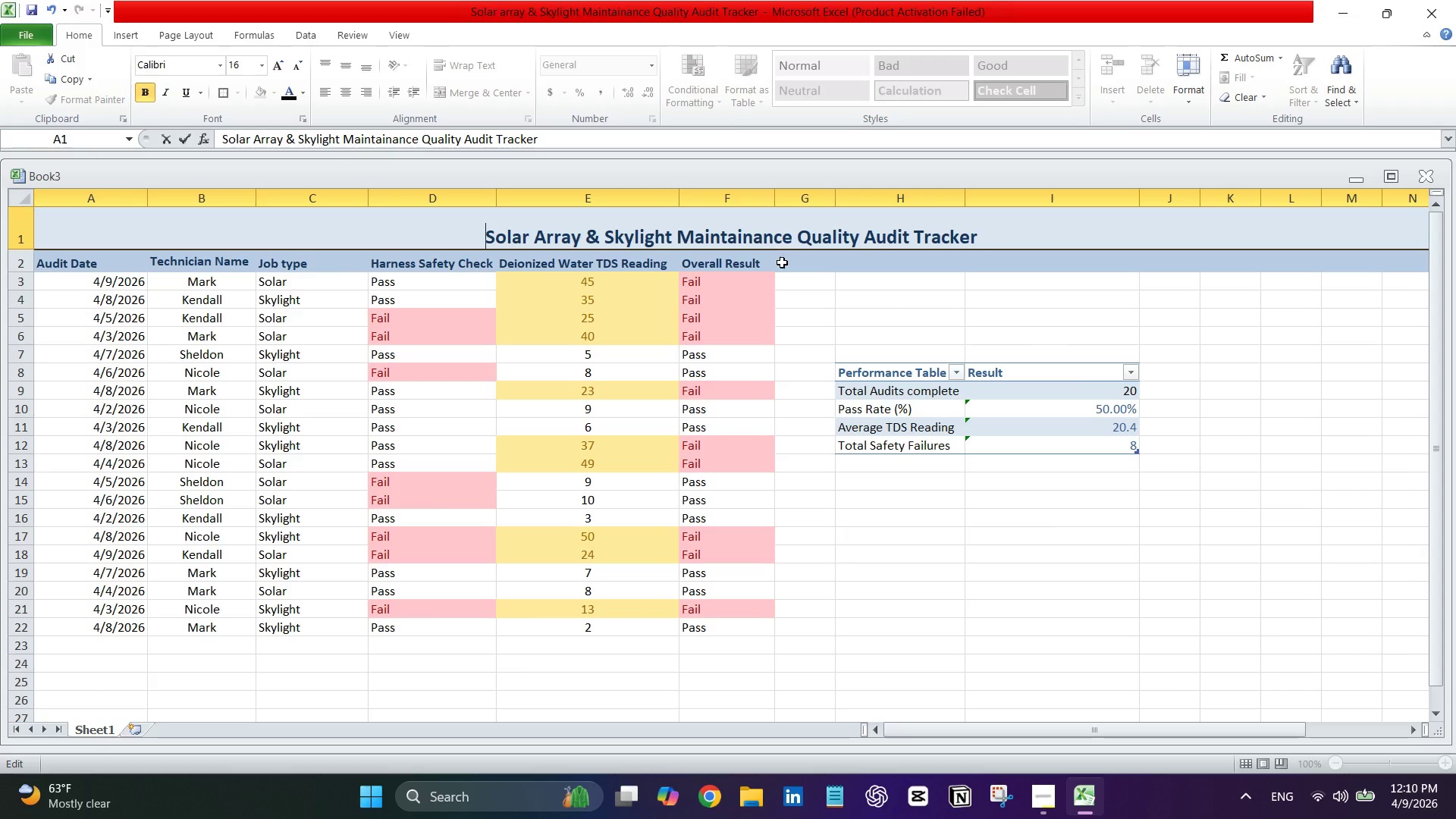 
left_click([796, 287])
 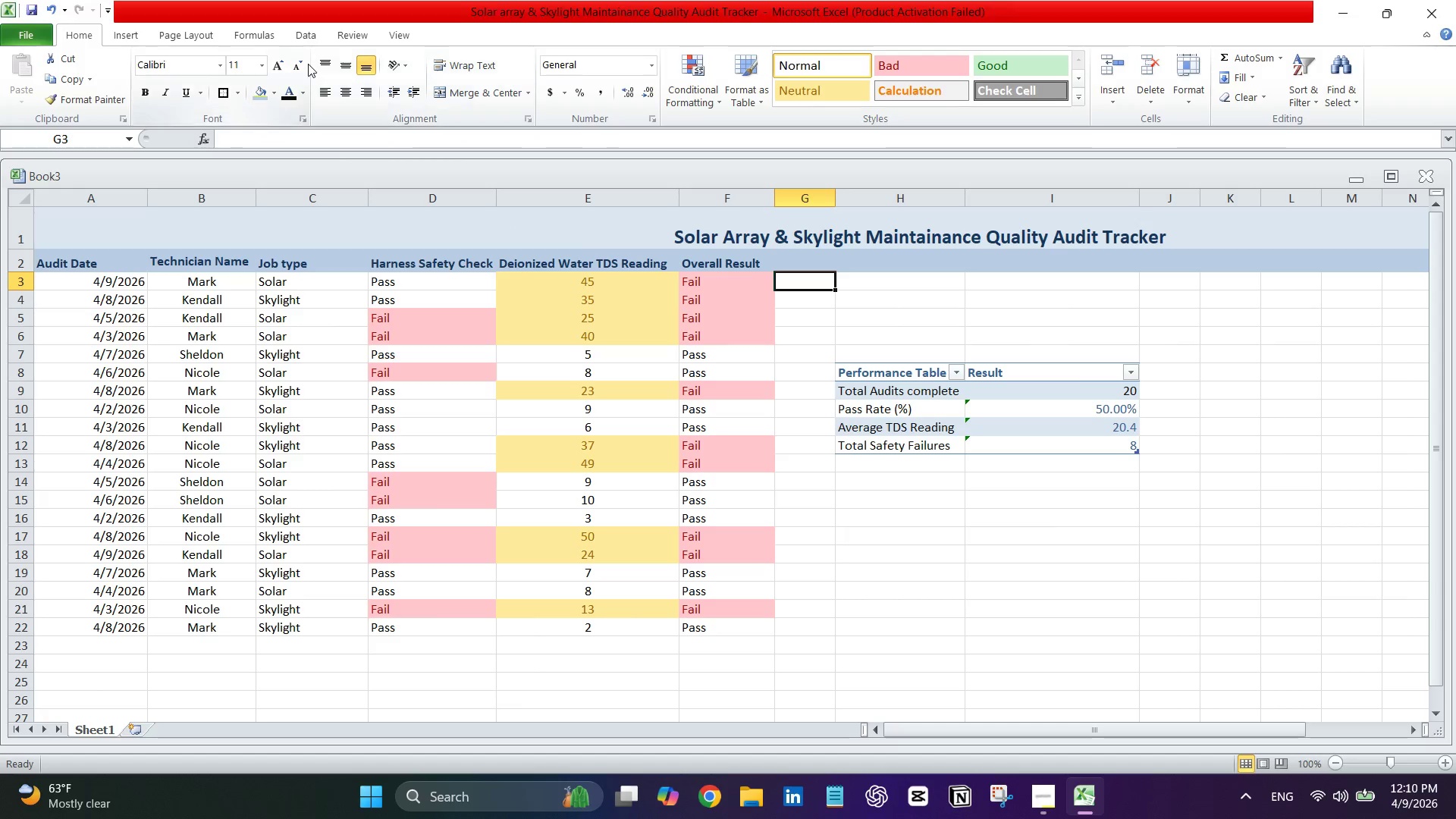 
left_click([336, 61])
 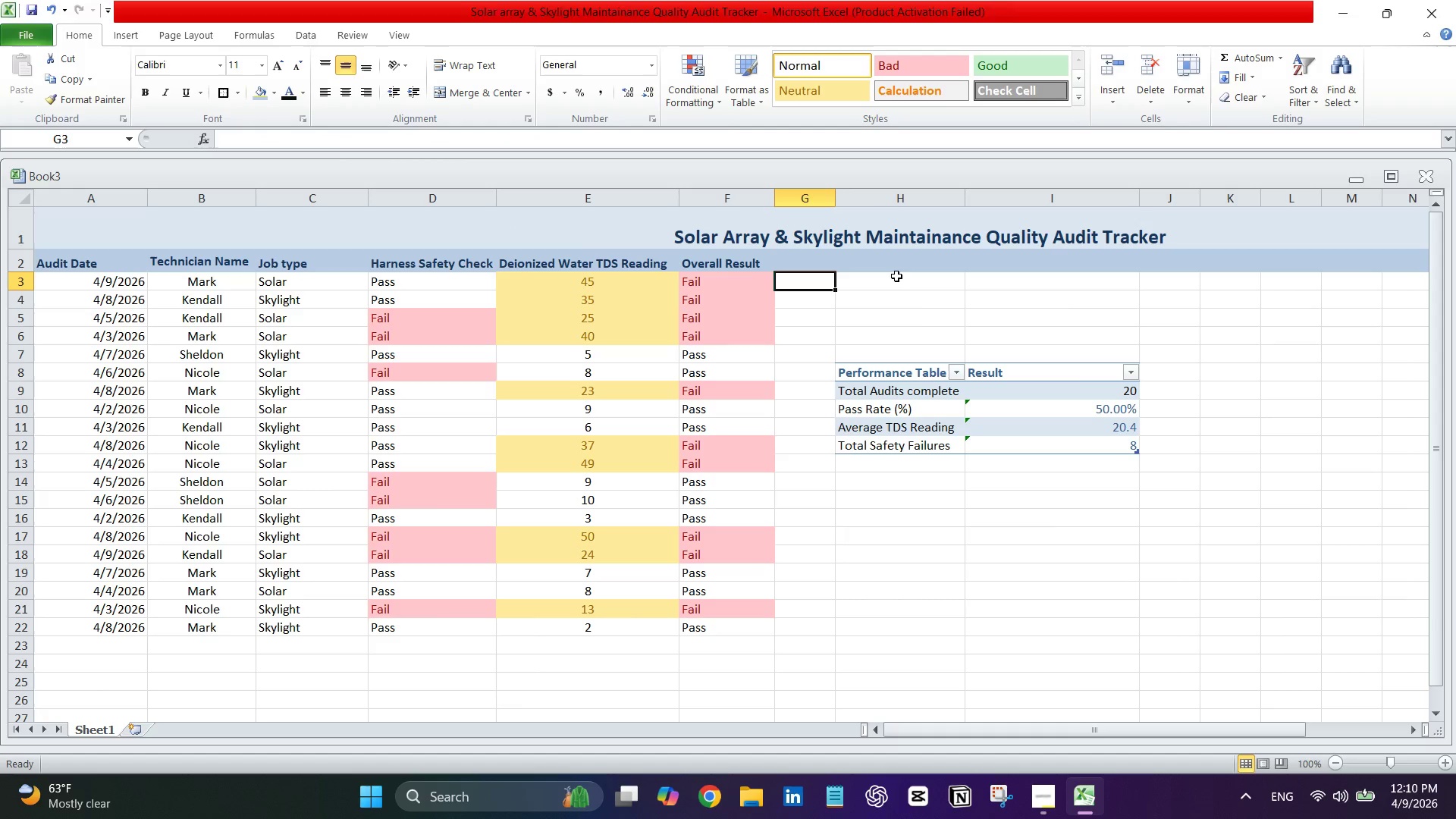 
left_click([899, 234])
 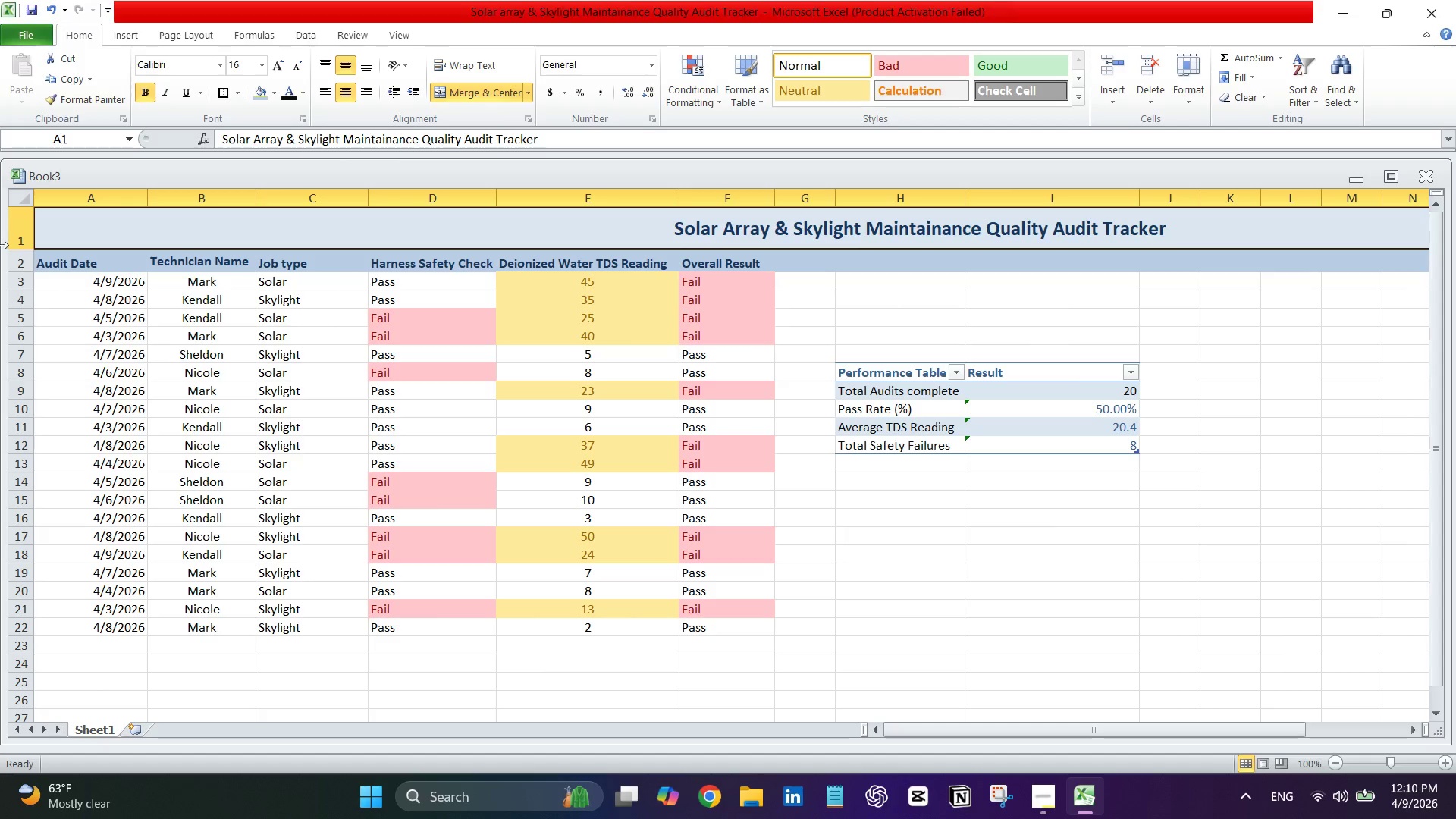 
left_click([25, 224])
 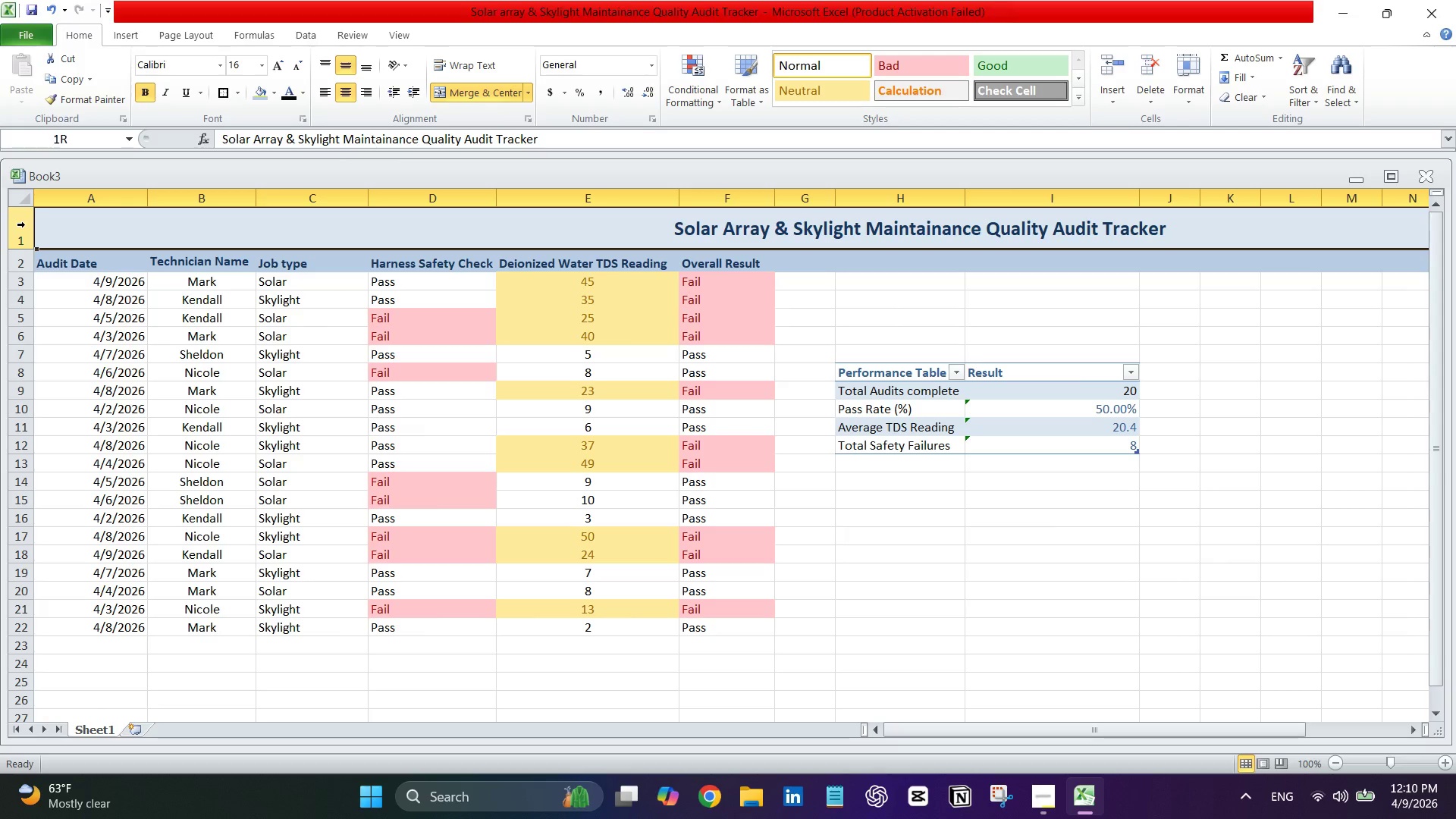 
left_click([25, 224])
 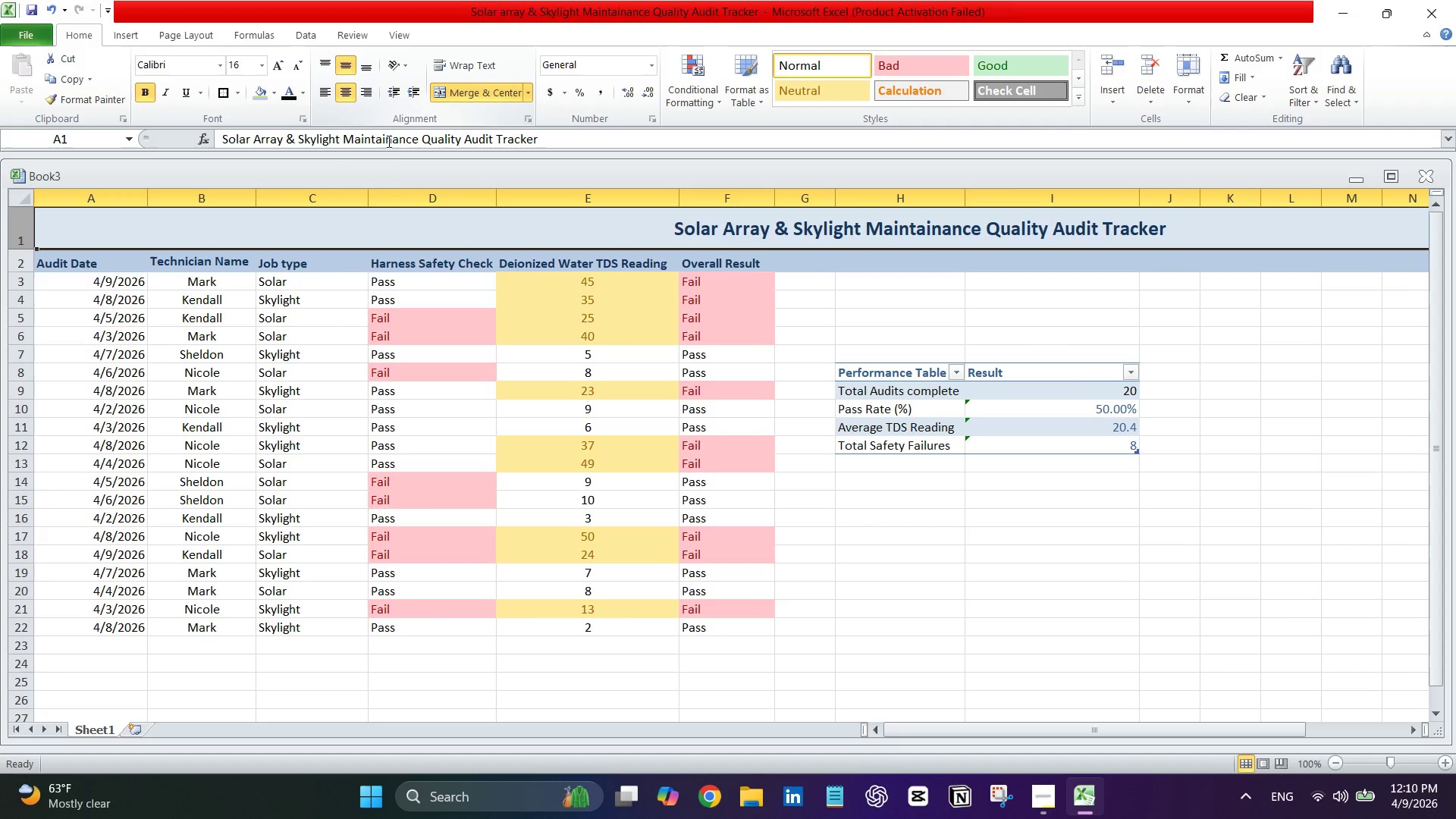 
left_click([414, 217])
 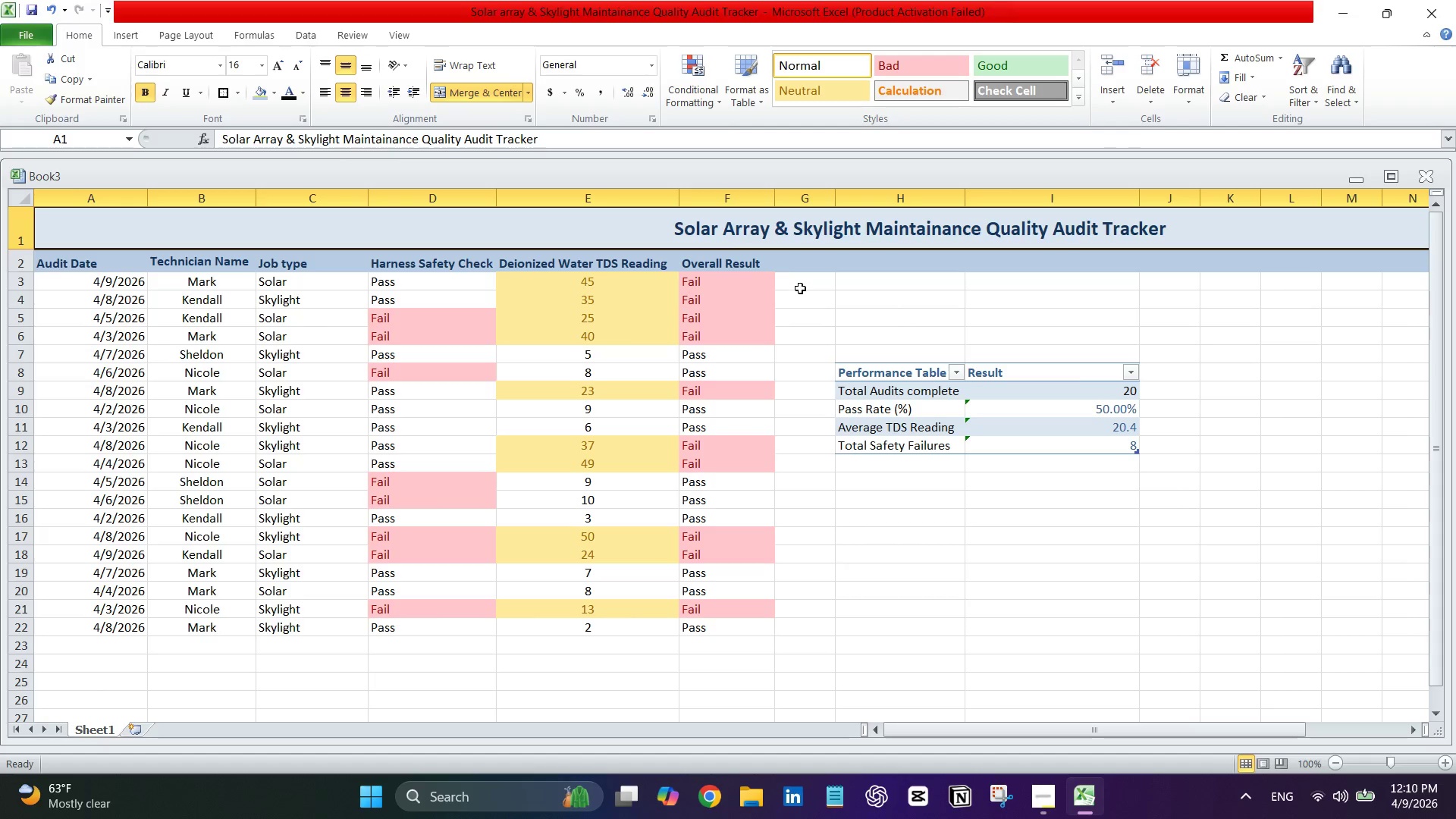 
left_click([802, 287])
 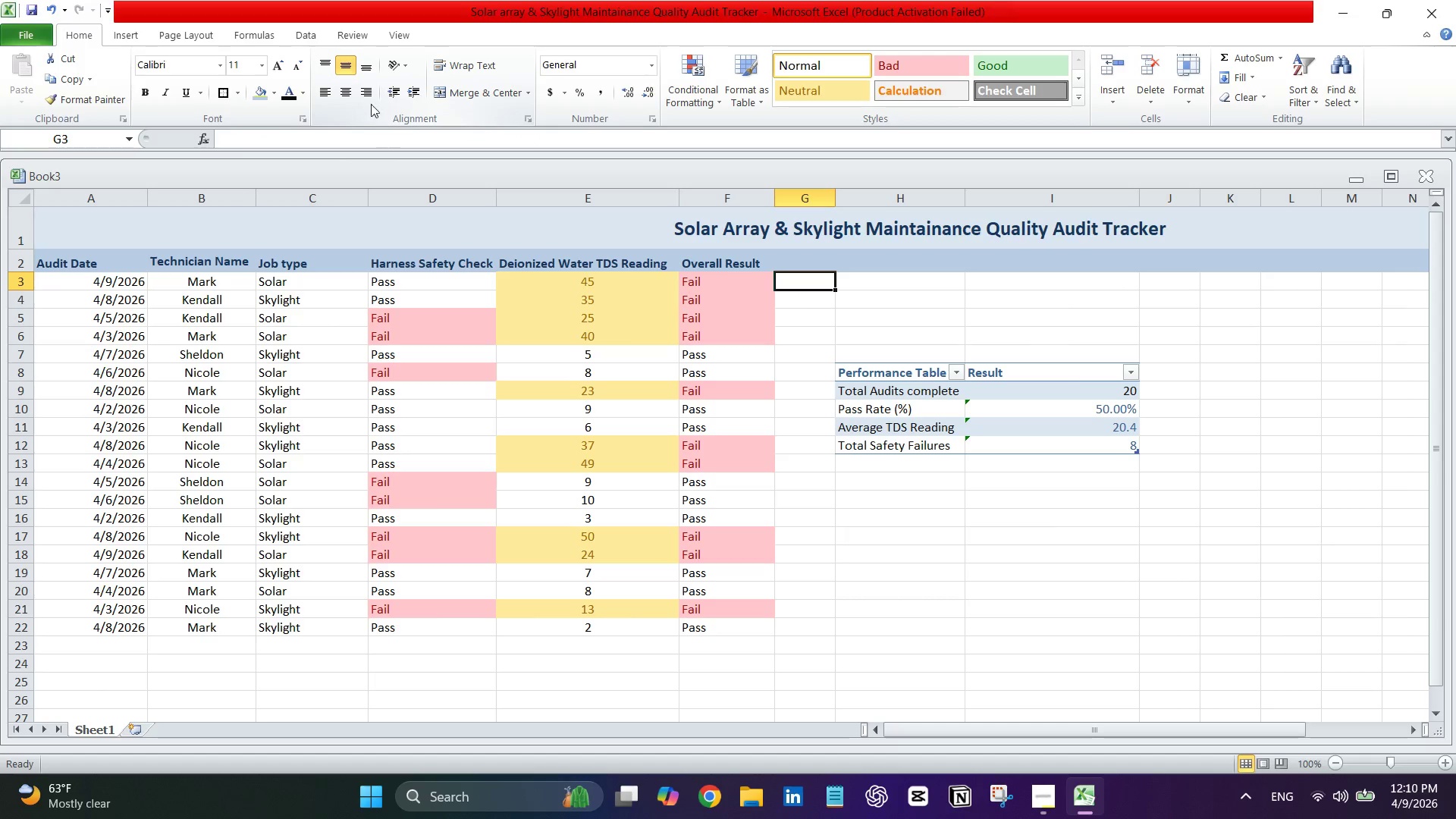 
left_click([346, 89])
 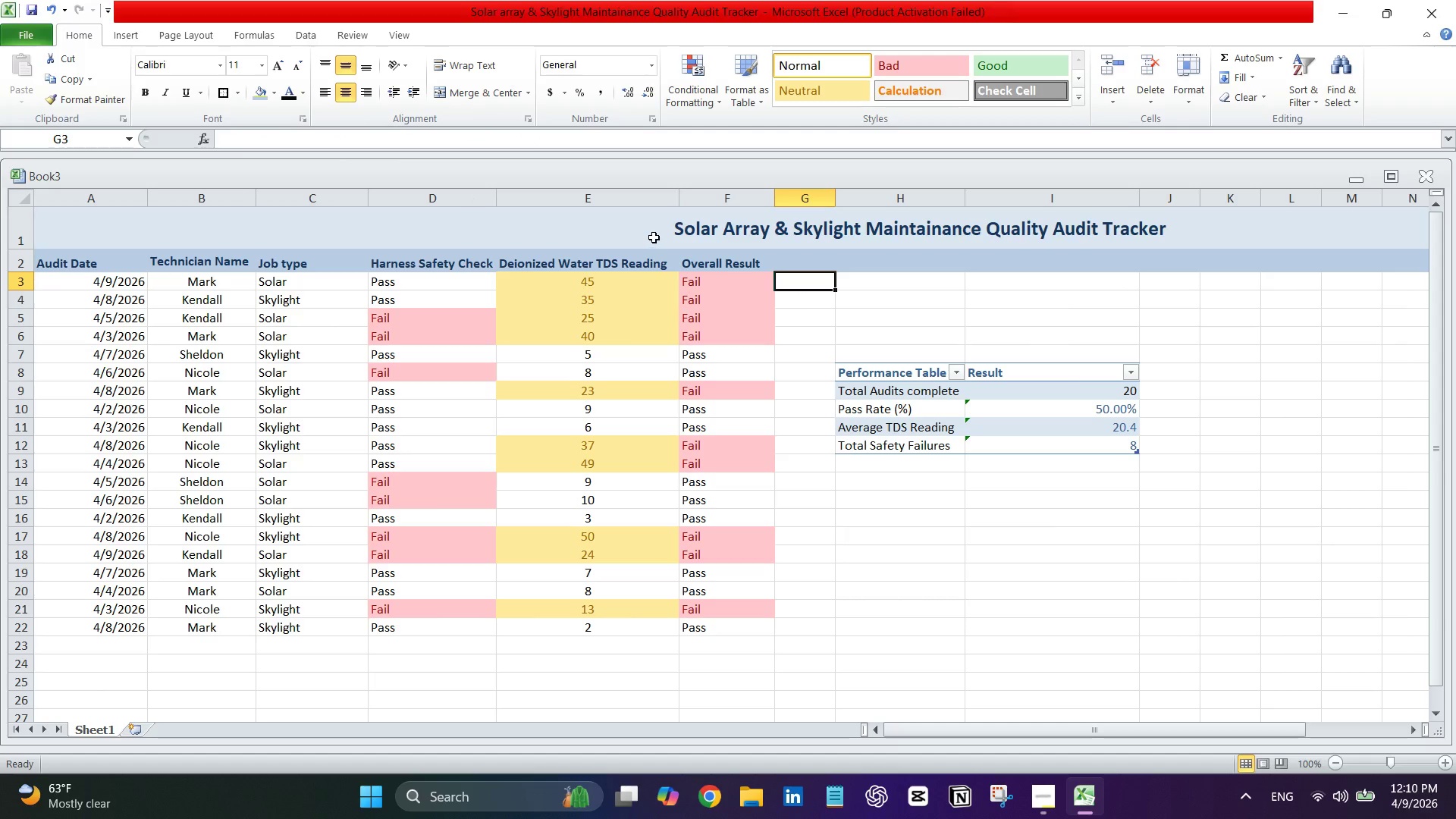 
double_click([655, 237])
 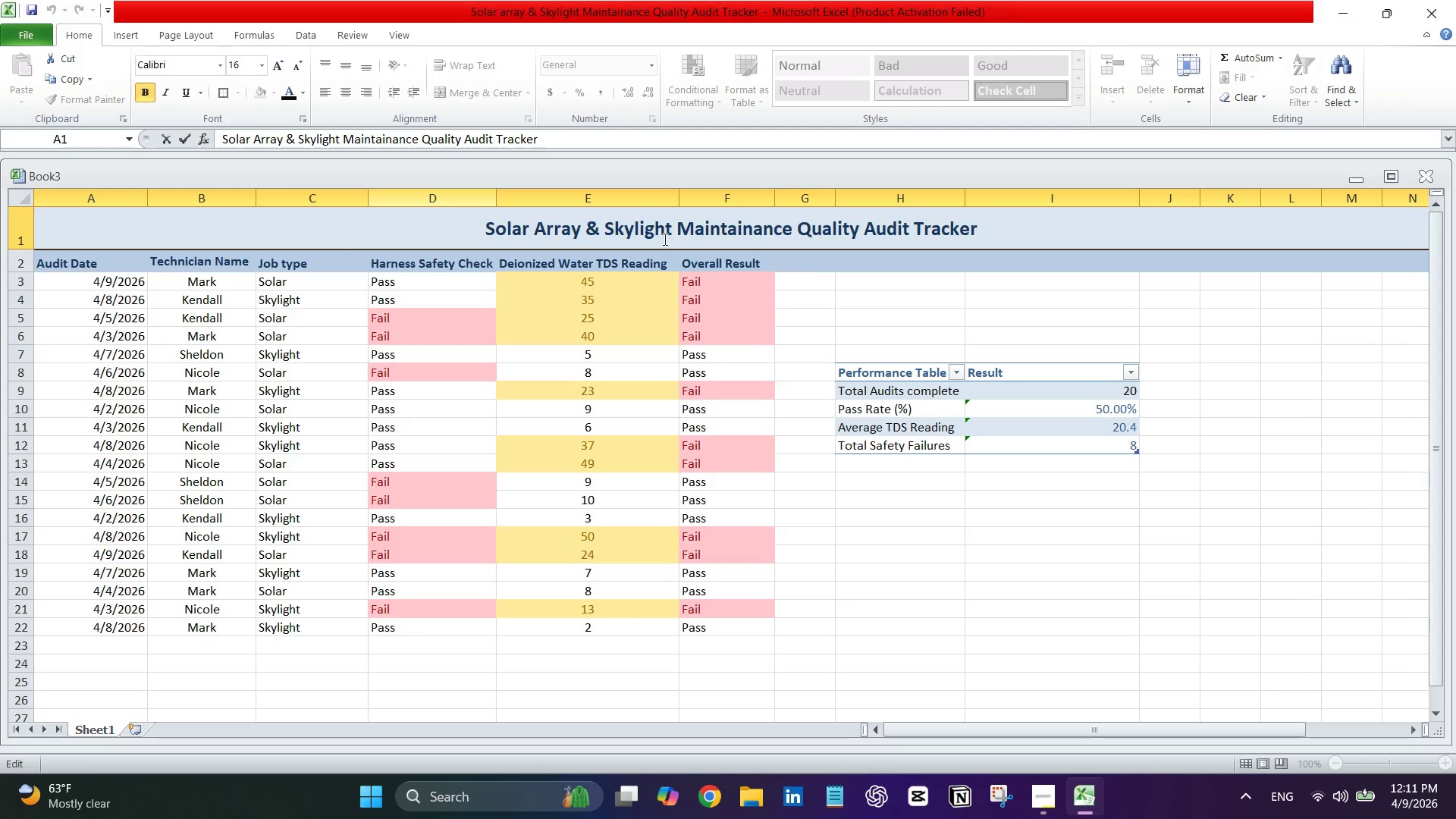 
left_click([875, 295])
 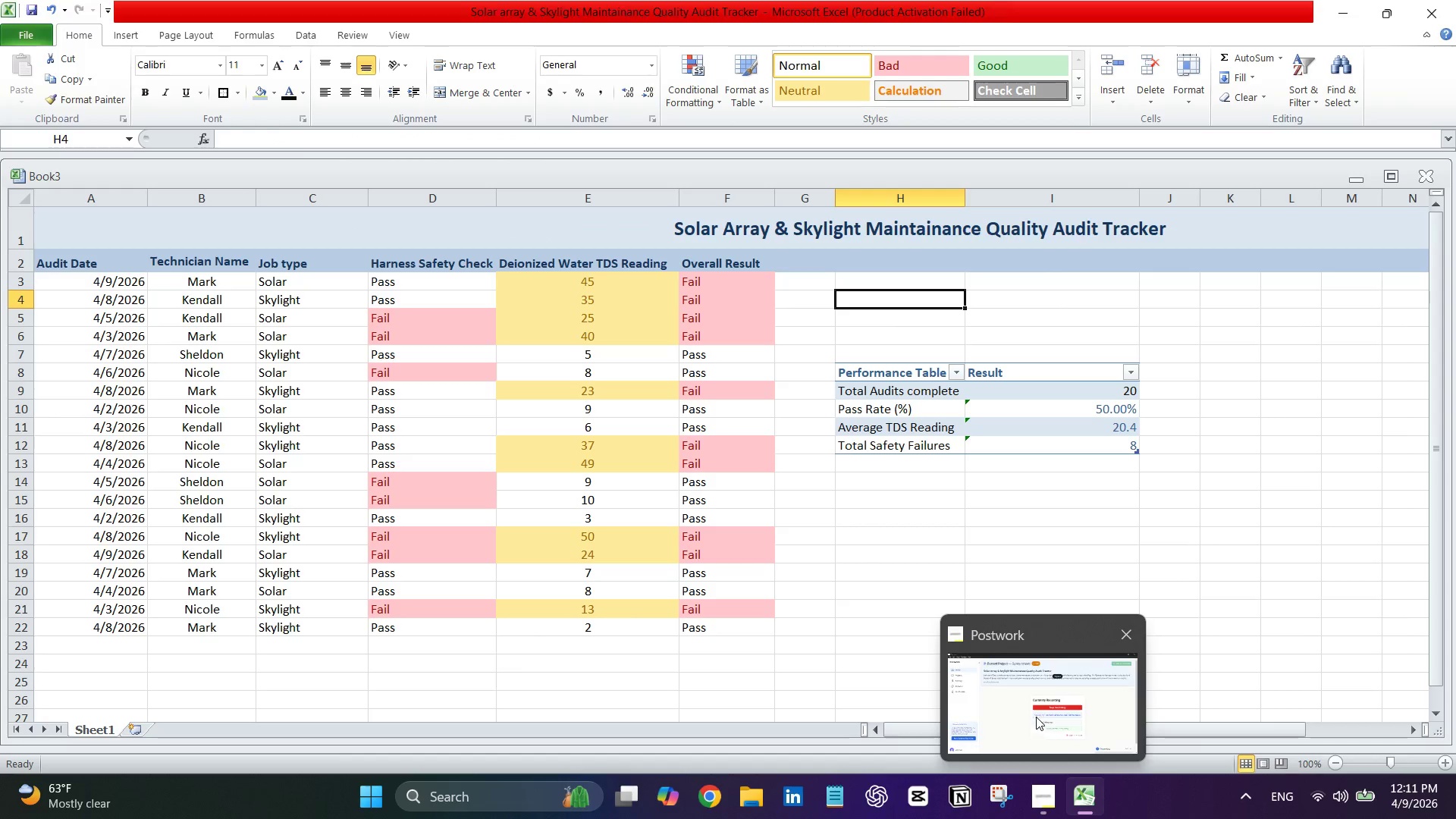 
wait(5.28)
 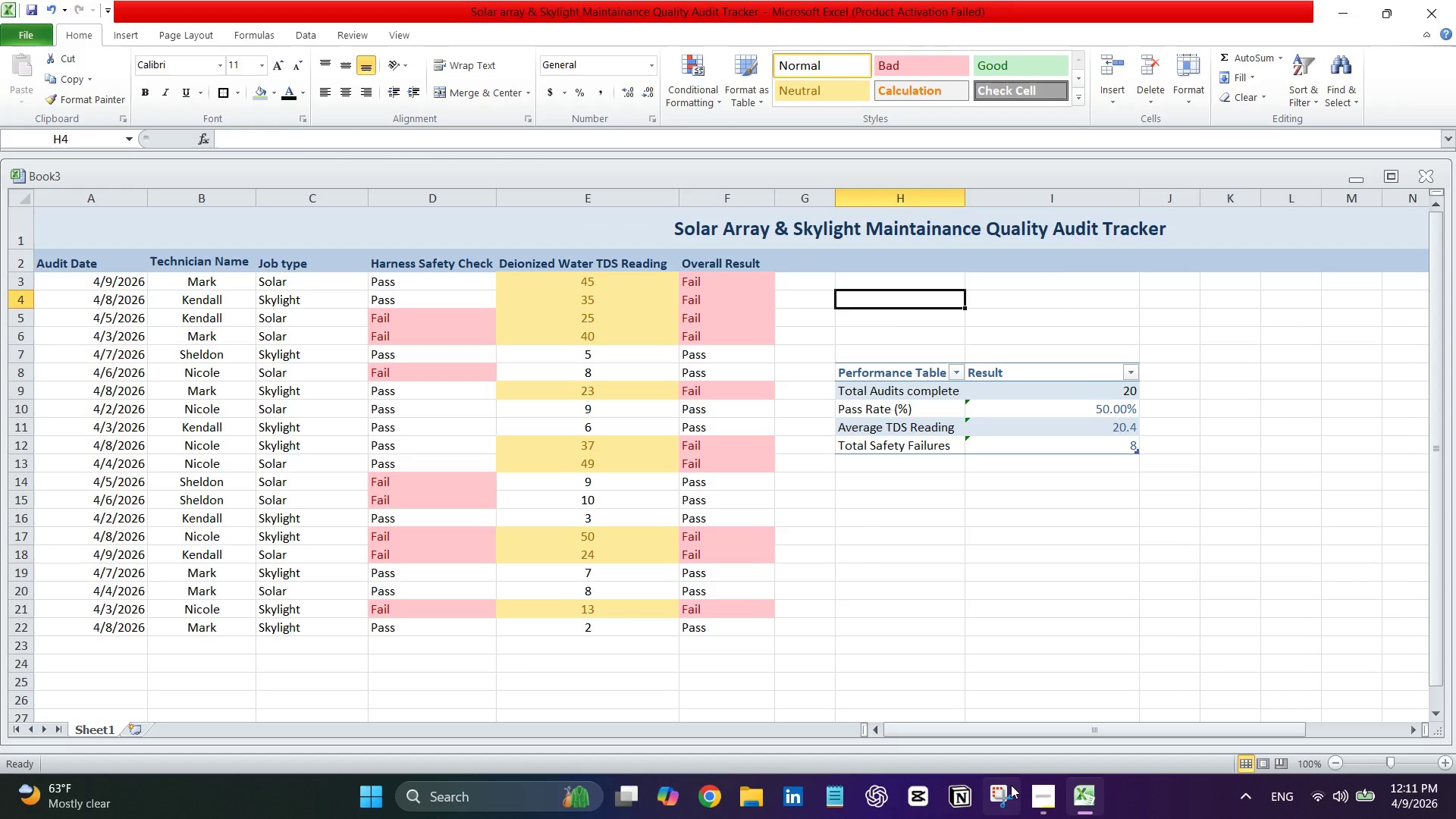 
left_click([1040, 802])